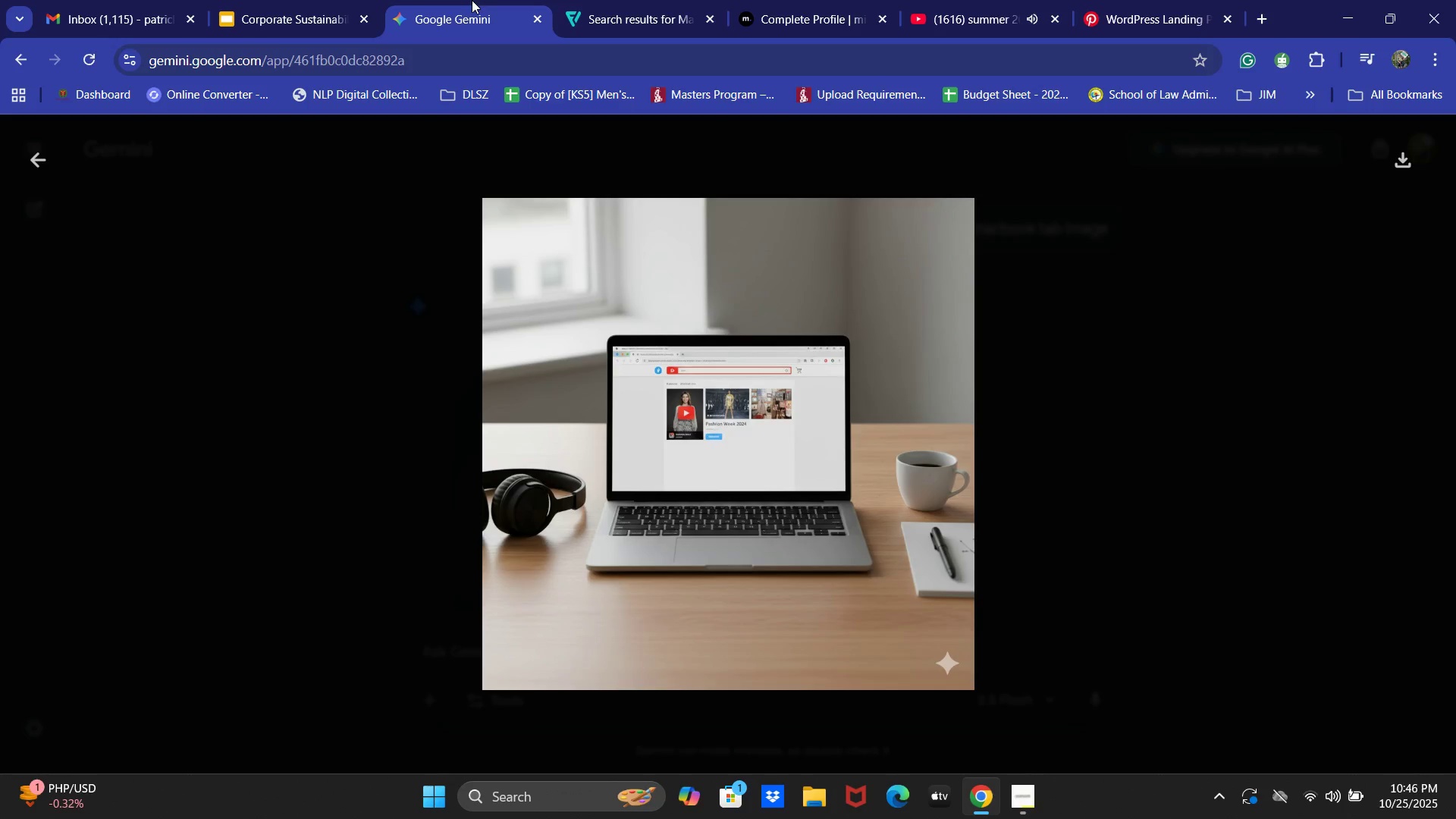 
left_click([337, 0])
 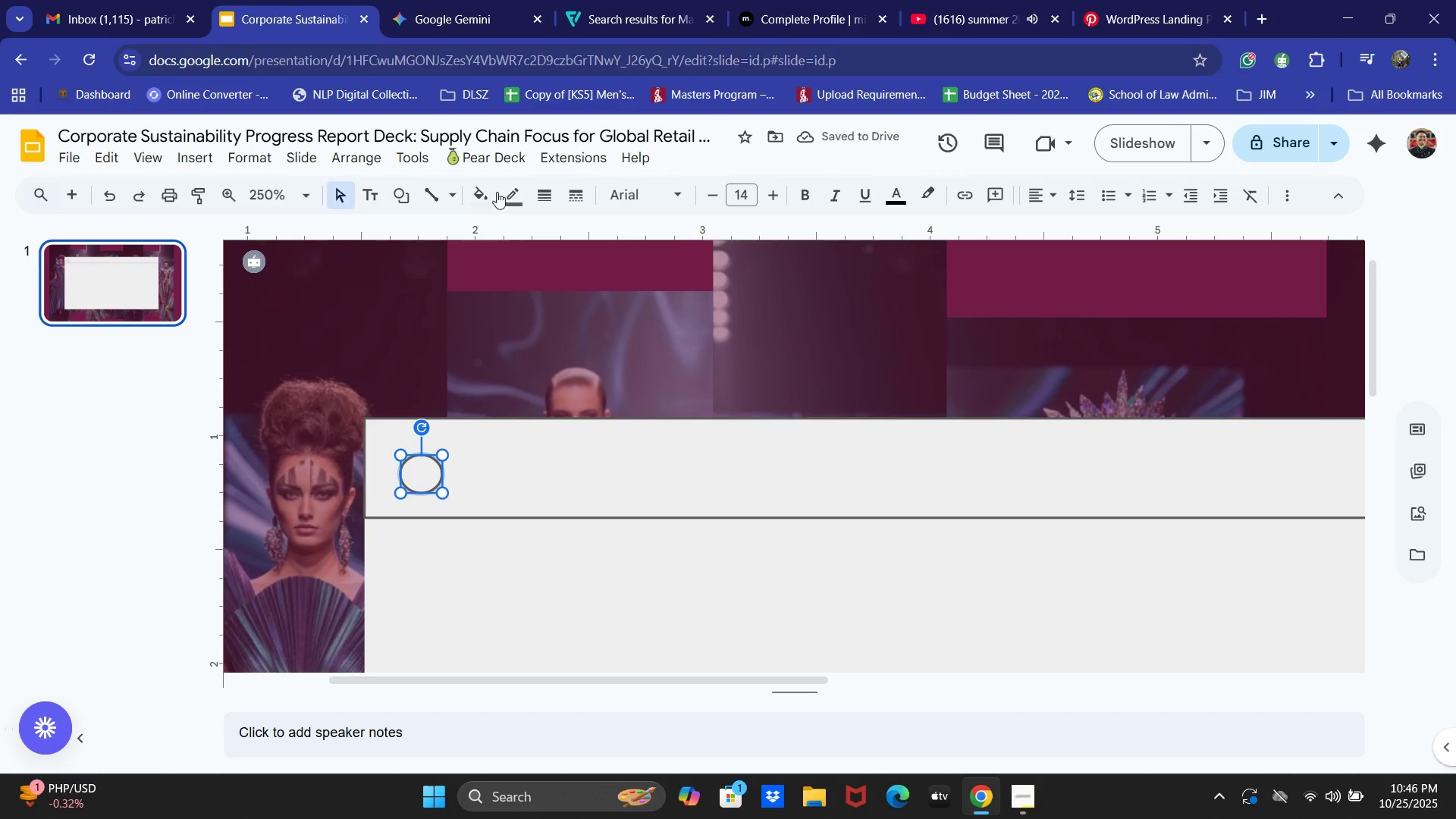 
left_click([498, 202])
 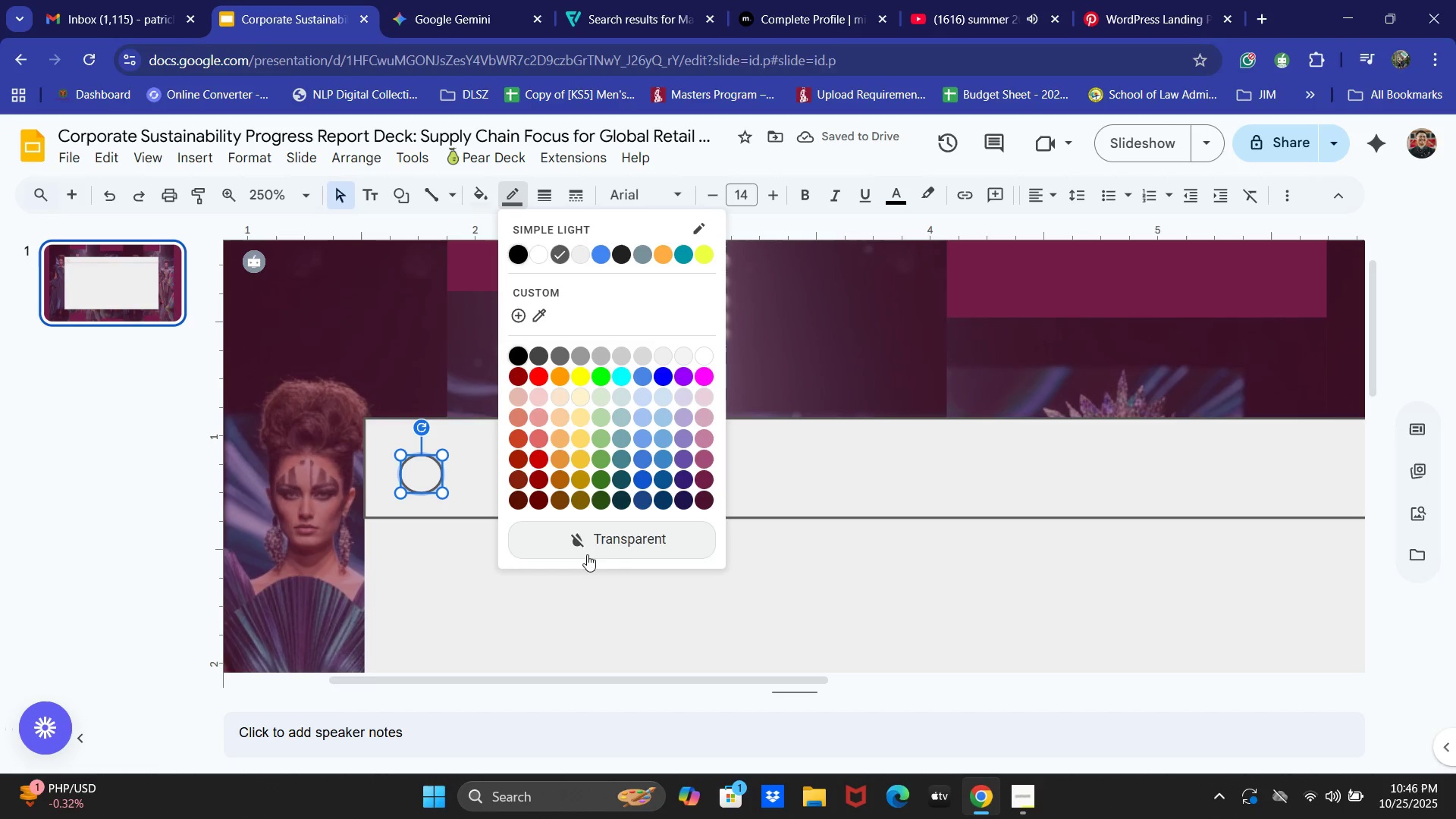 
left_click([588, 537])
 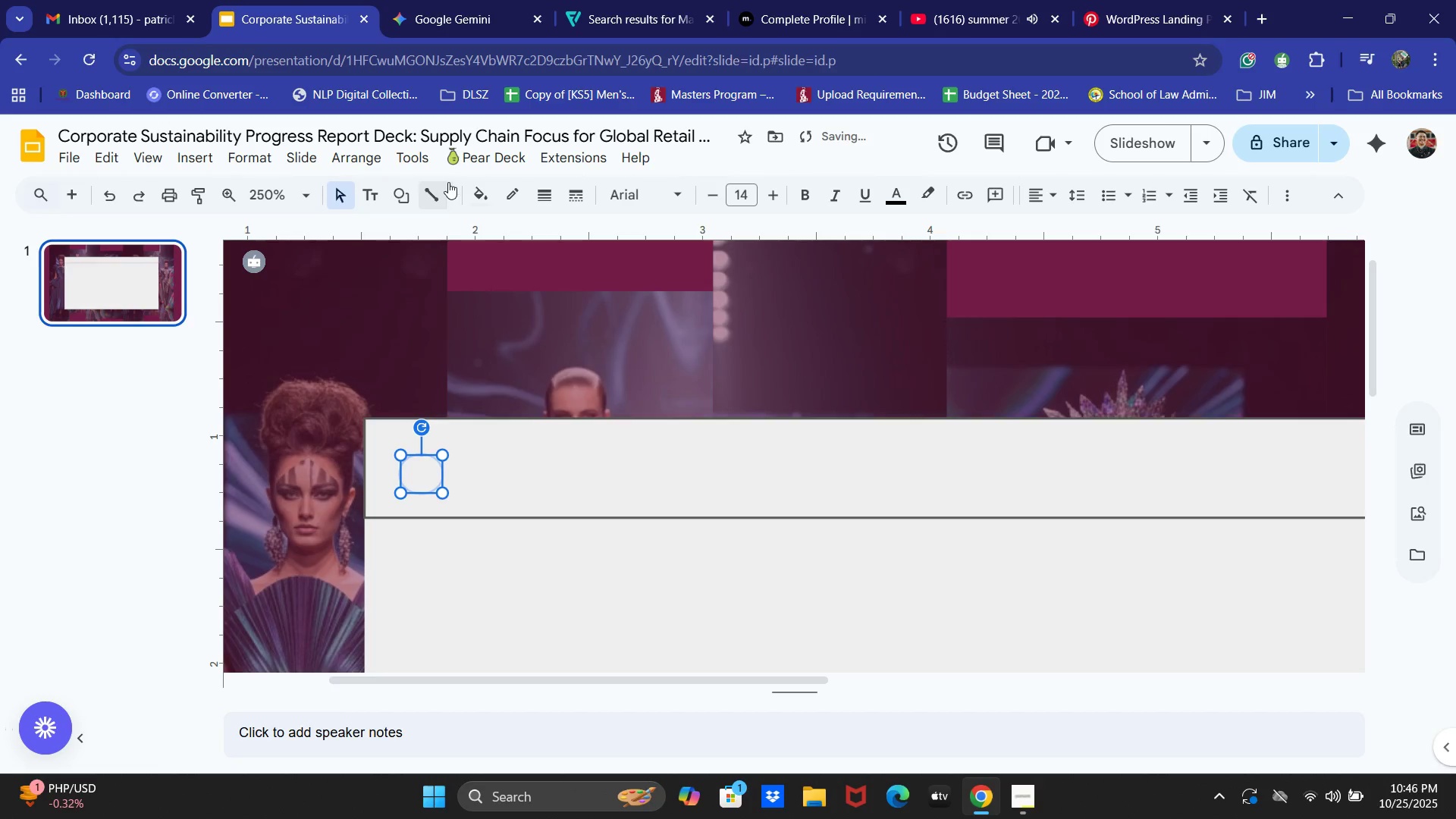 
left_click([475, 195])
 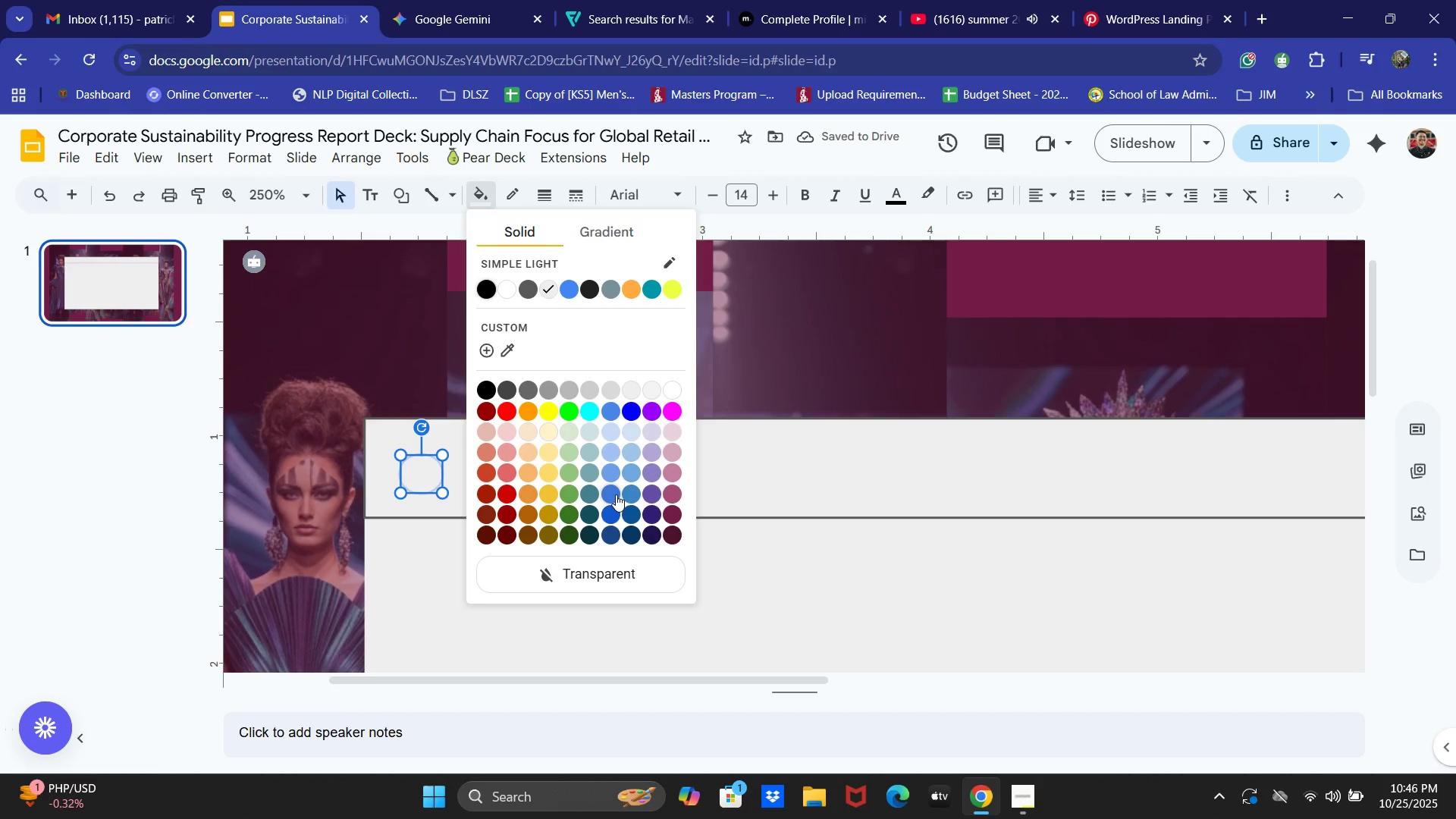 
left_click([611, 477])
 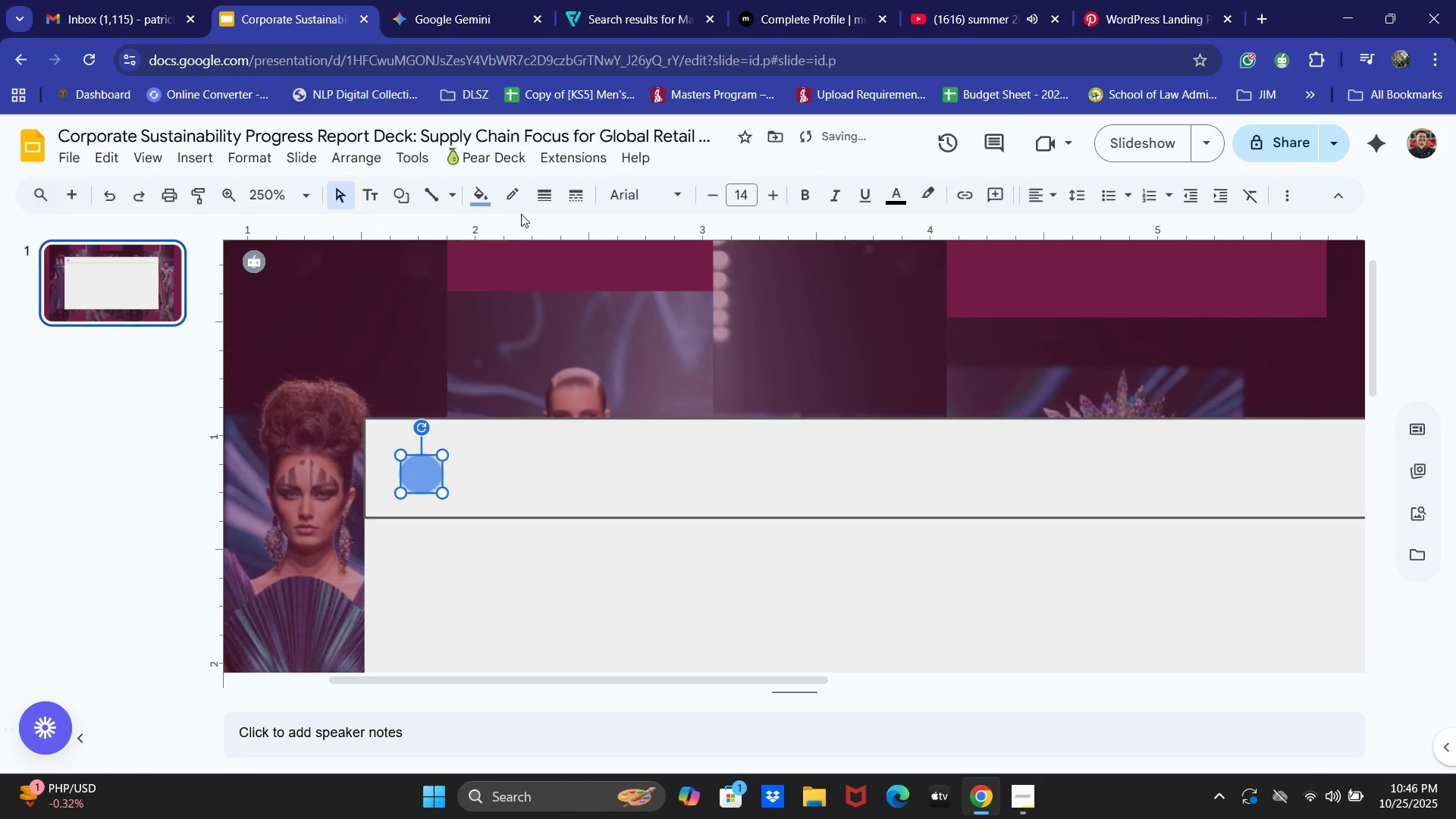 
left_click([485, 196])
 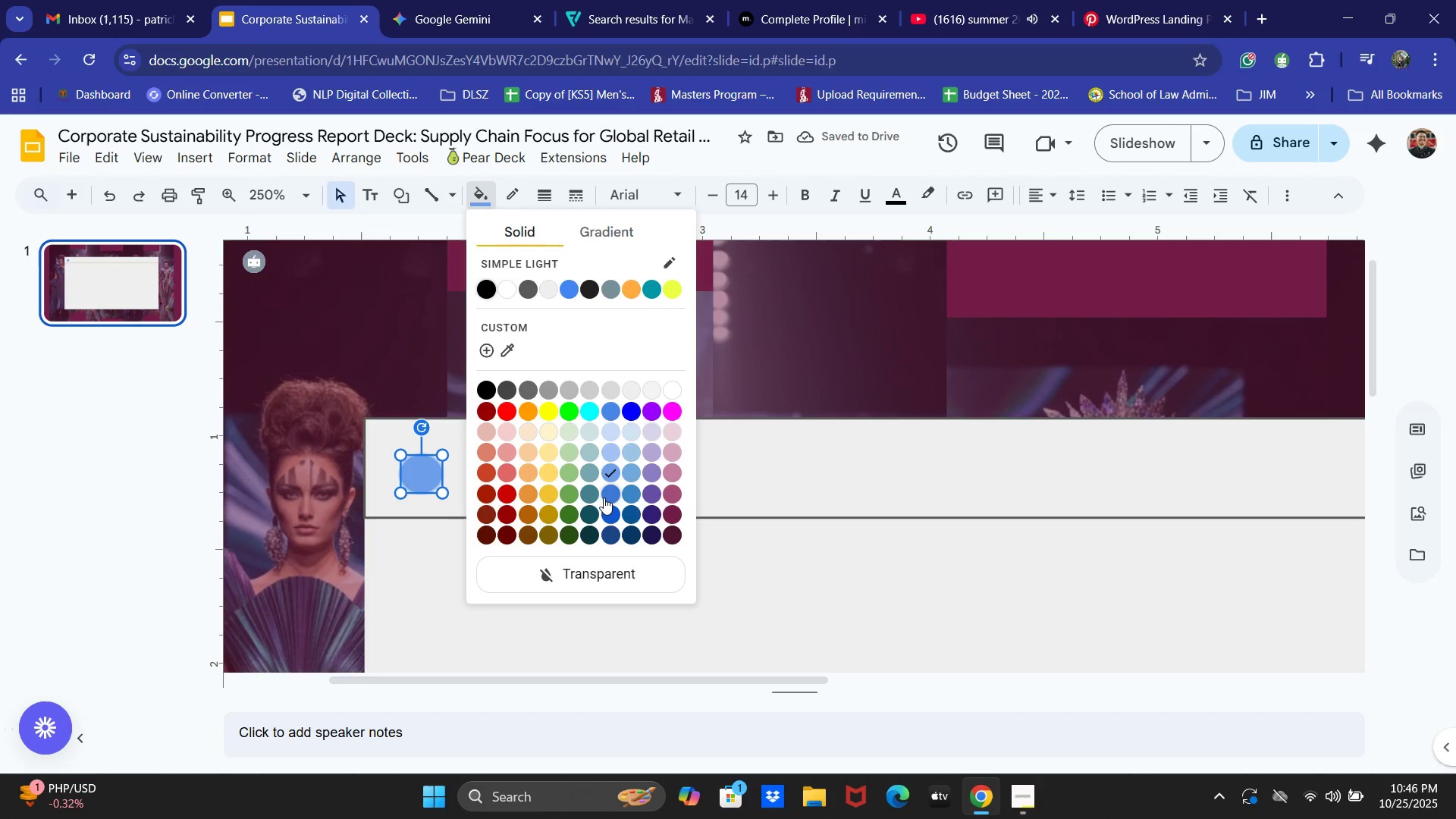 
left_click([607, 494])
 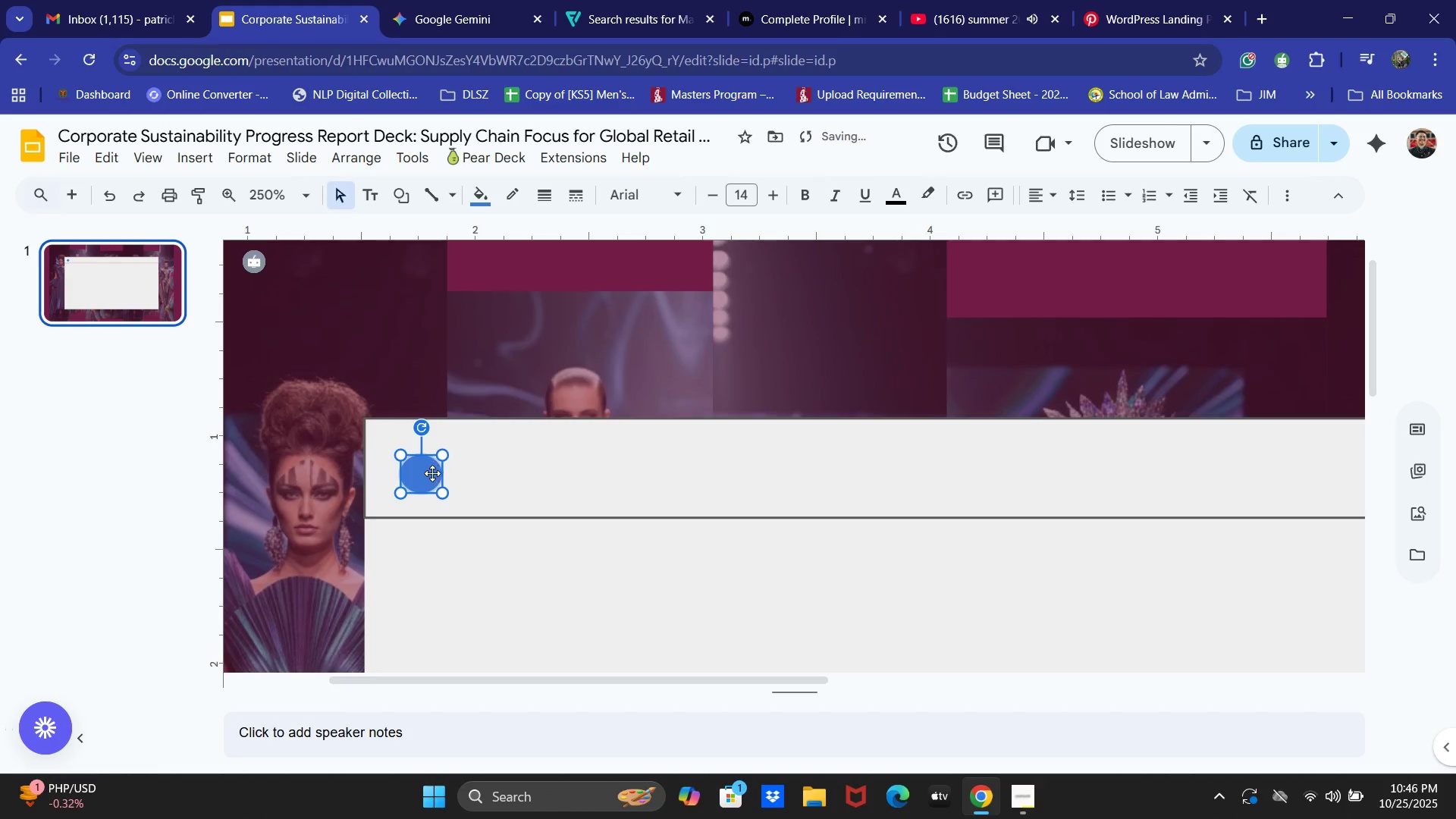 
left_click([431, 473])
 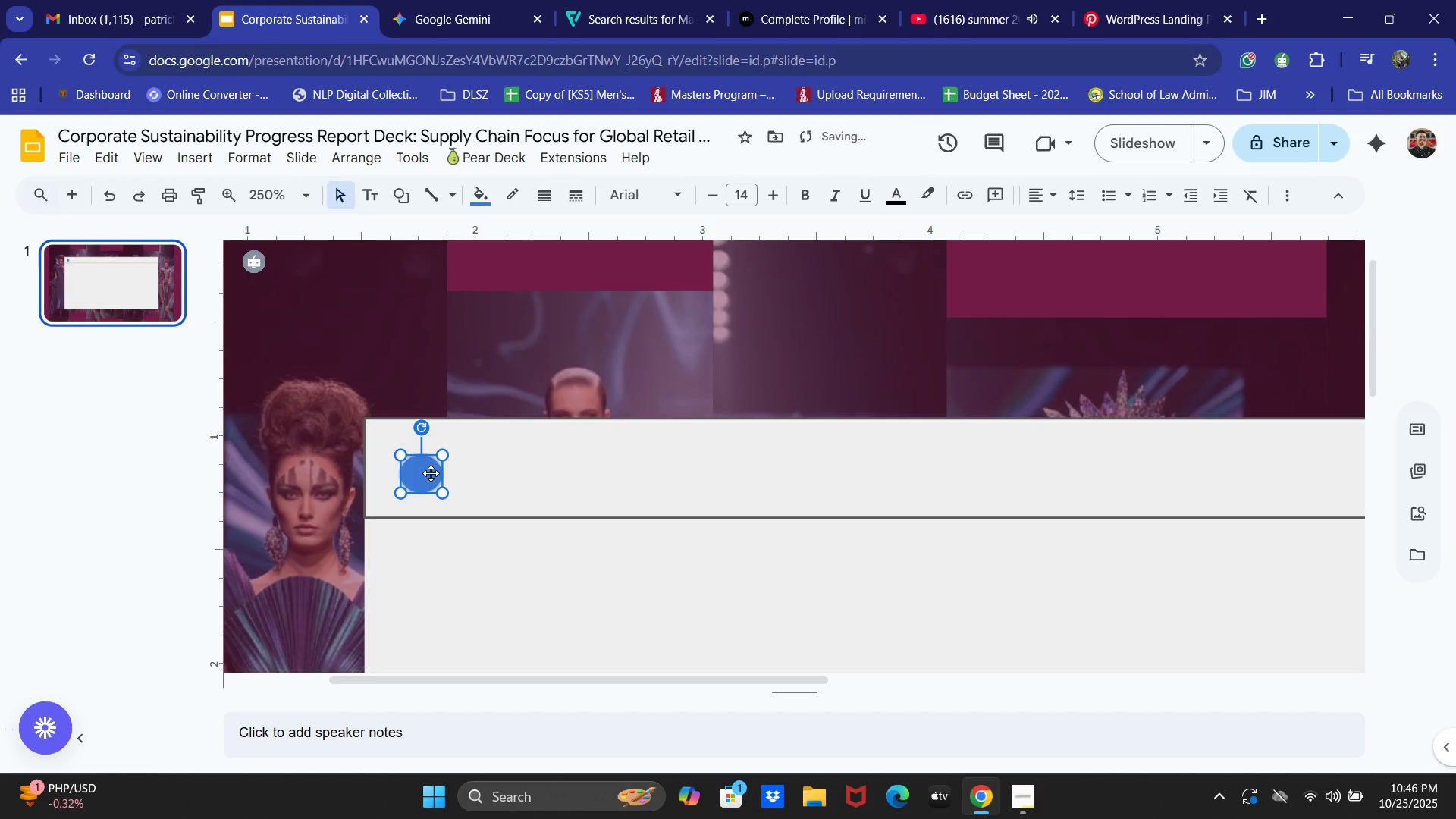 
key(Control+C)
 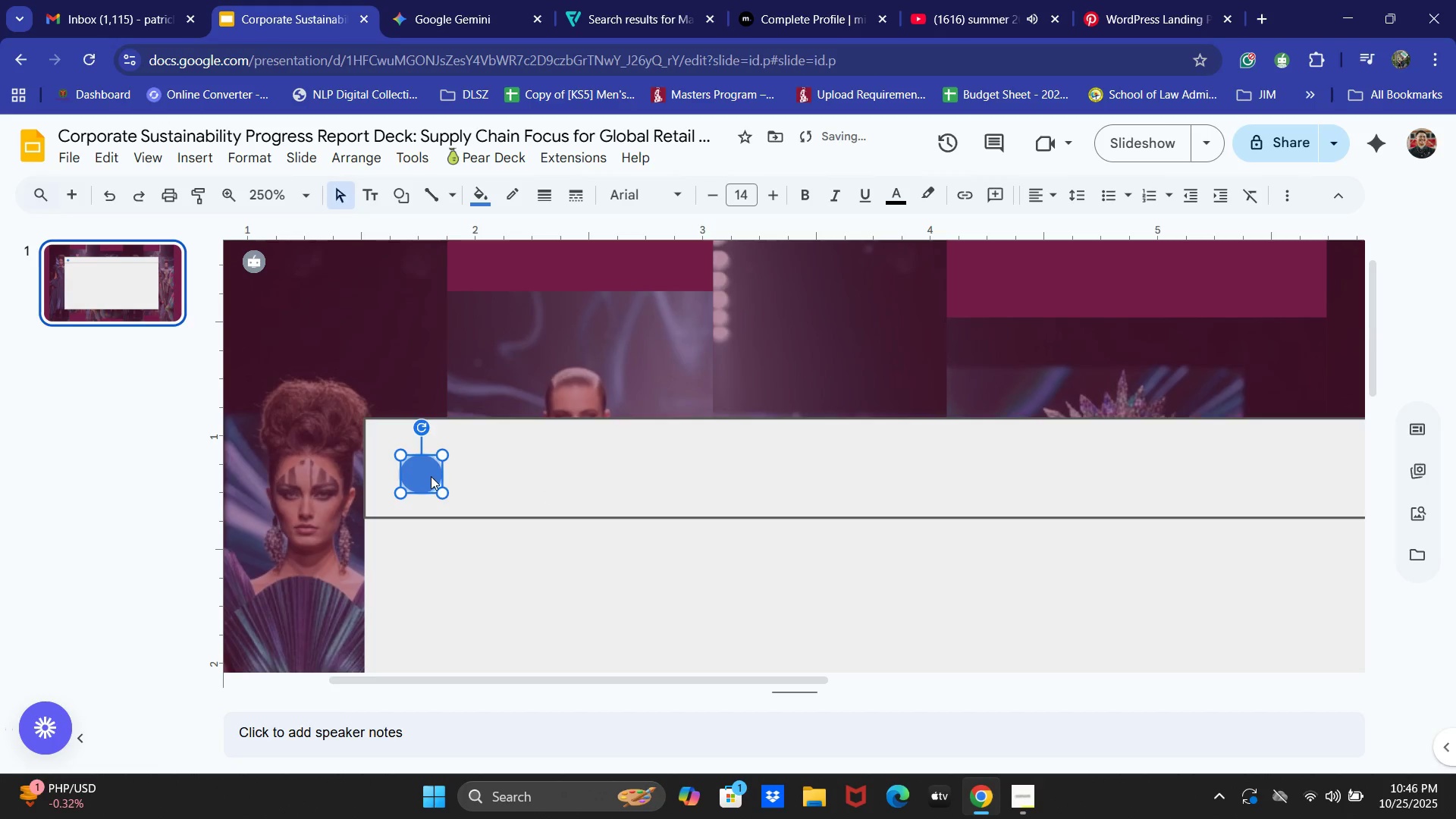 
key(Control+V)
 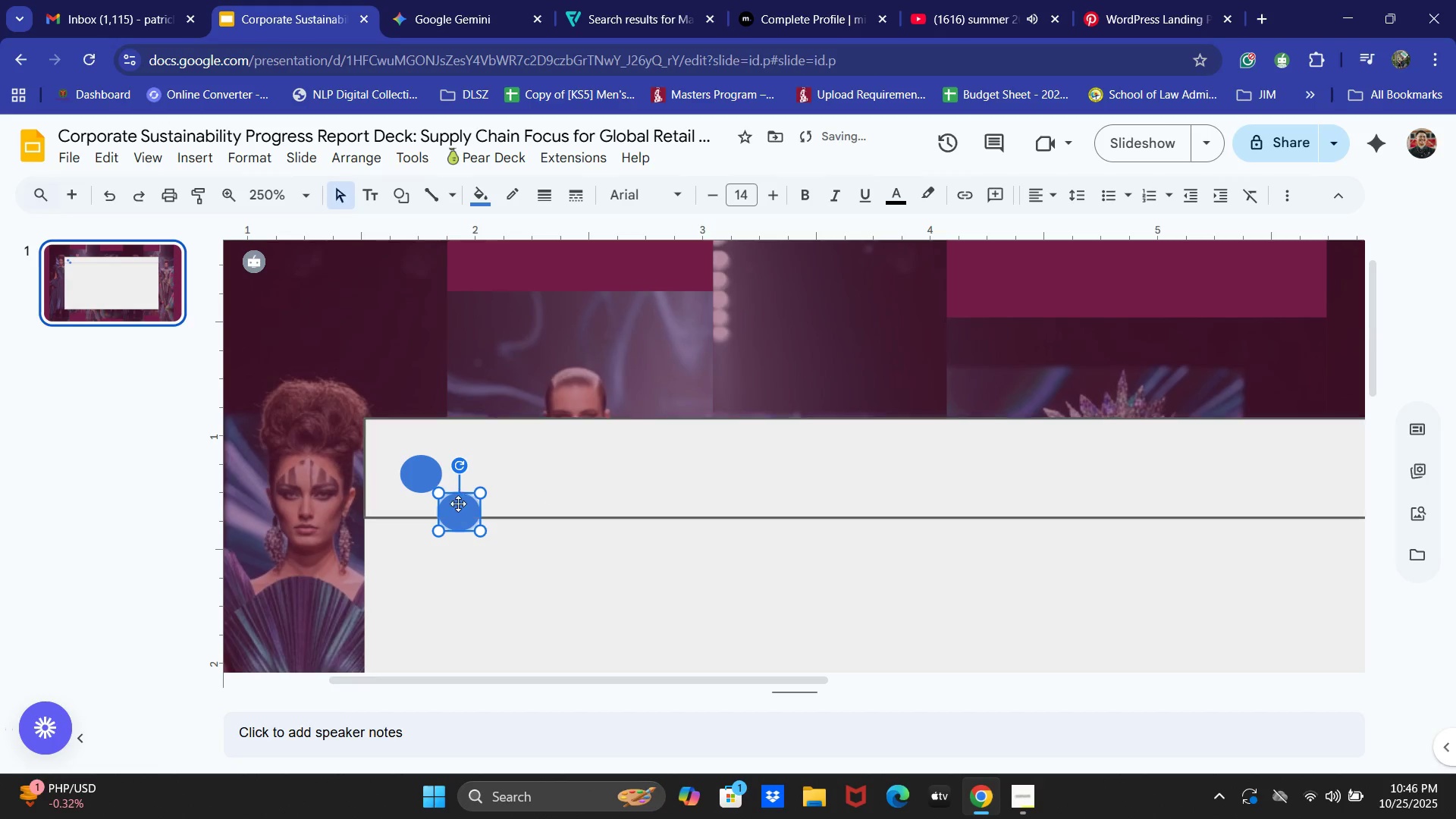 
left_click_drag(start_coordinate=[457, 512], to_coordinate=[473, 475])
 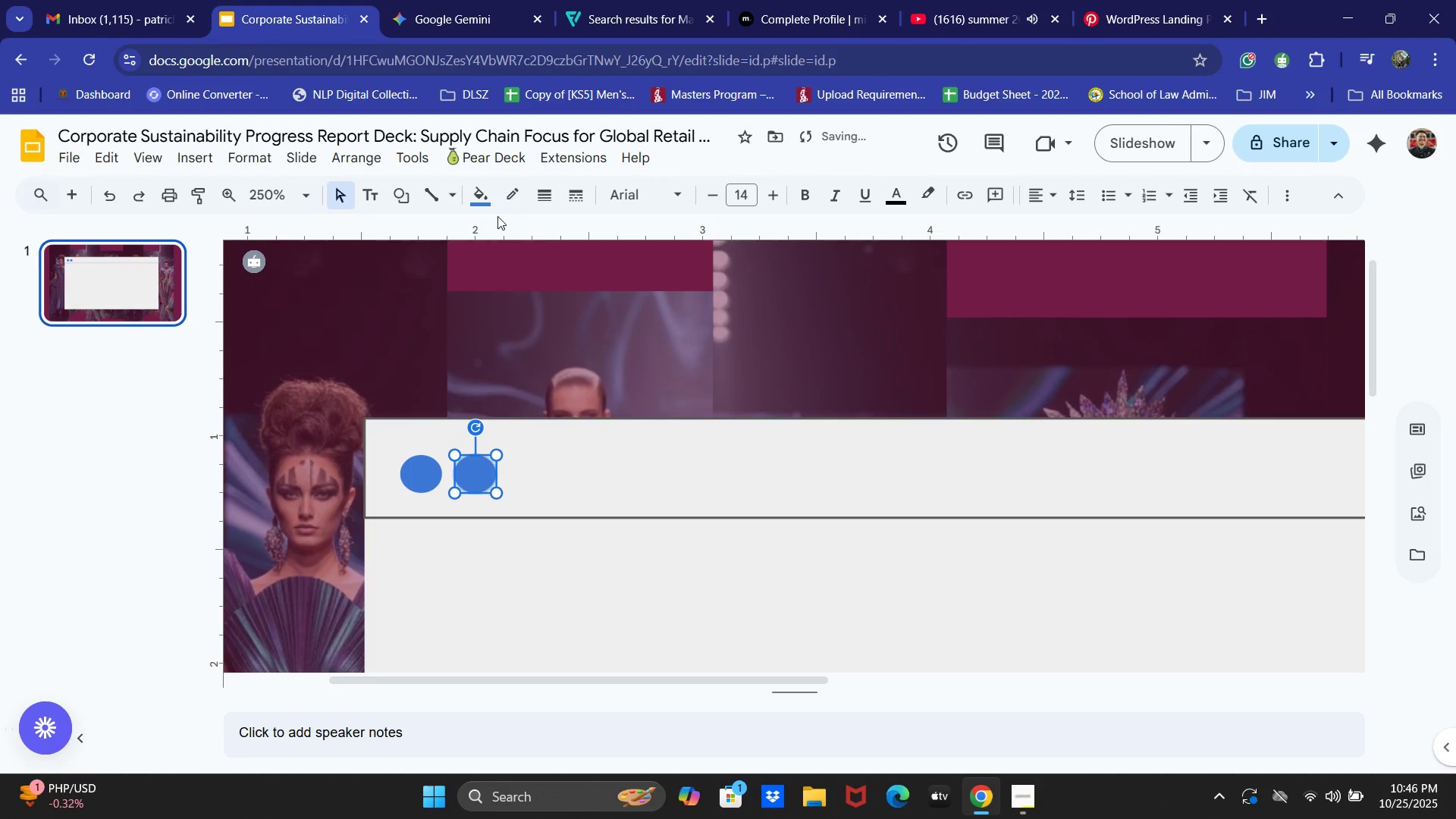 
left_click([485, 193])
 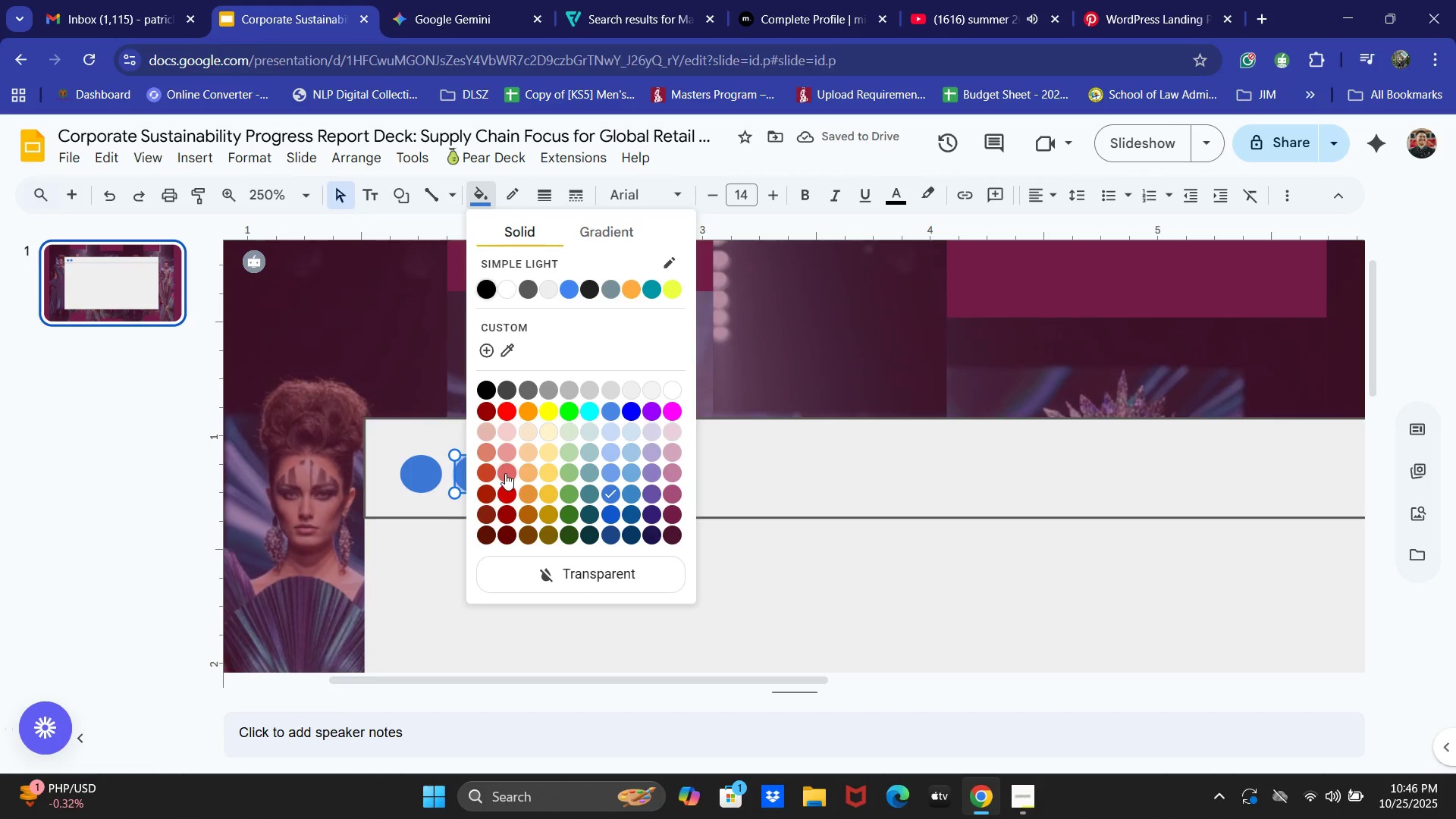 
left_click([504, 491])
 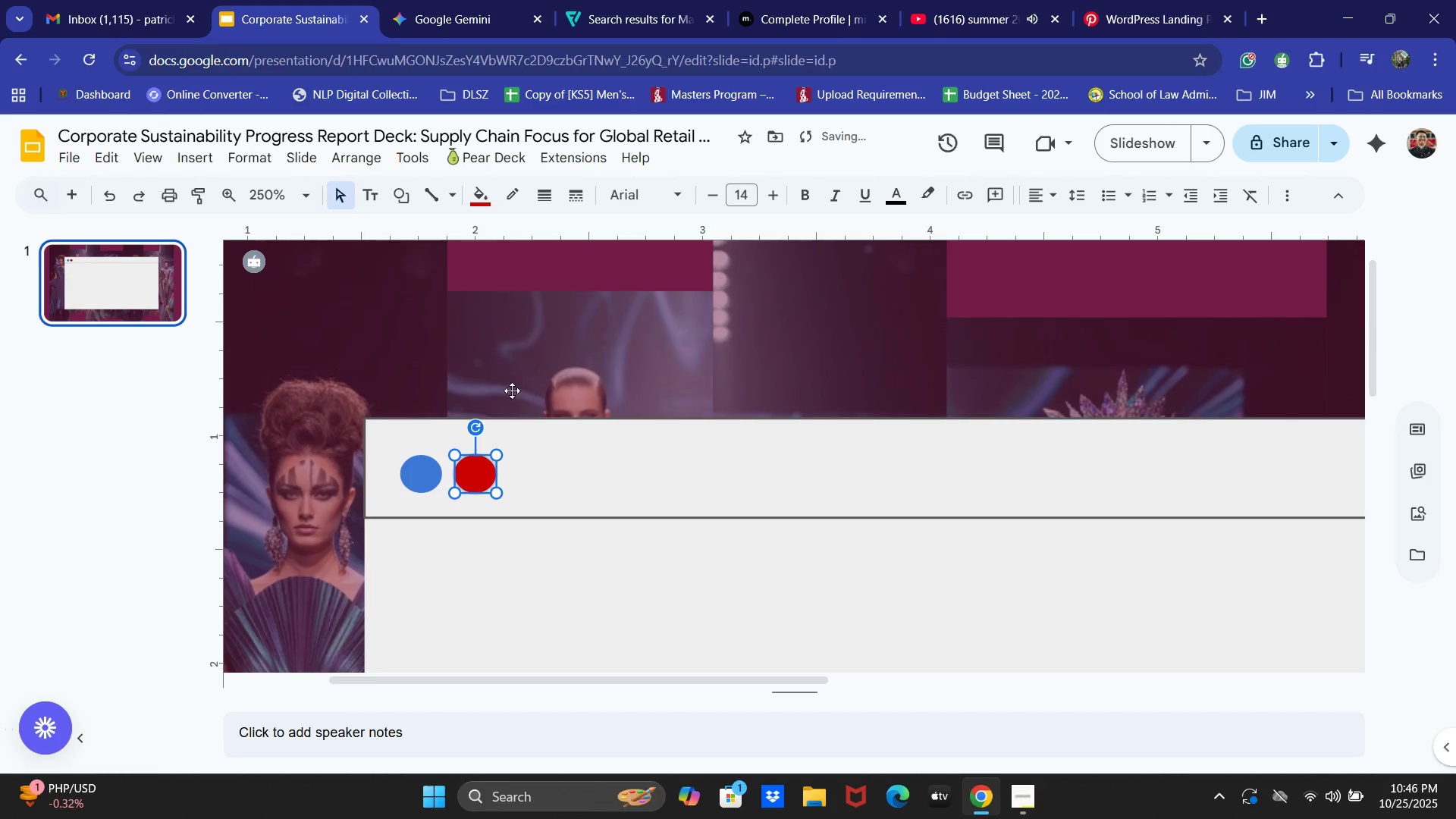 
left_click([484, 187])
 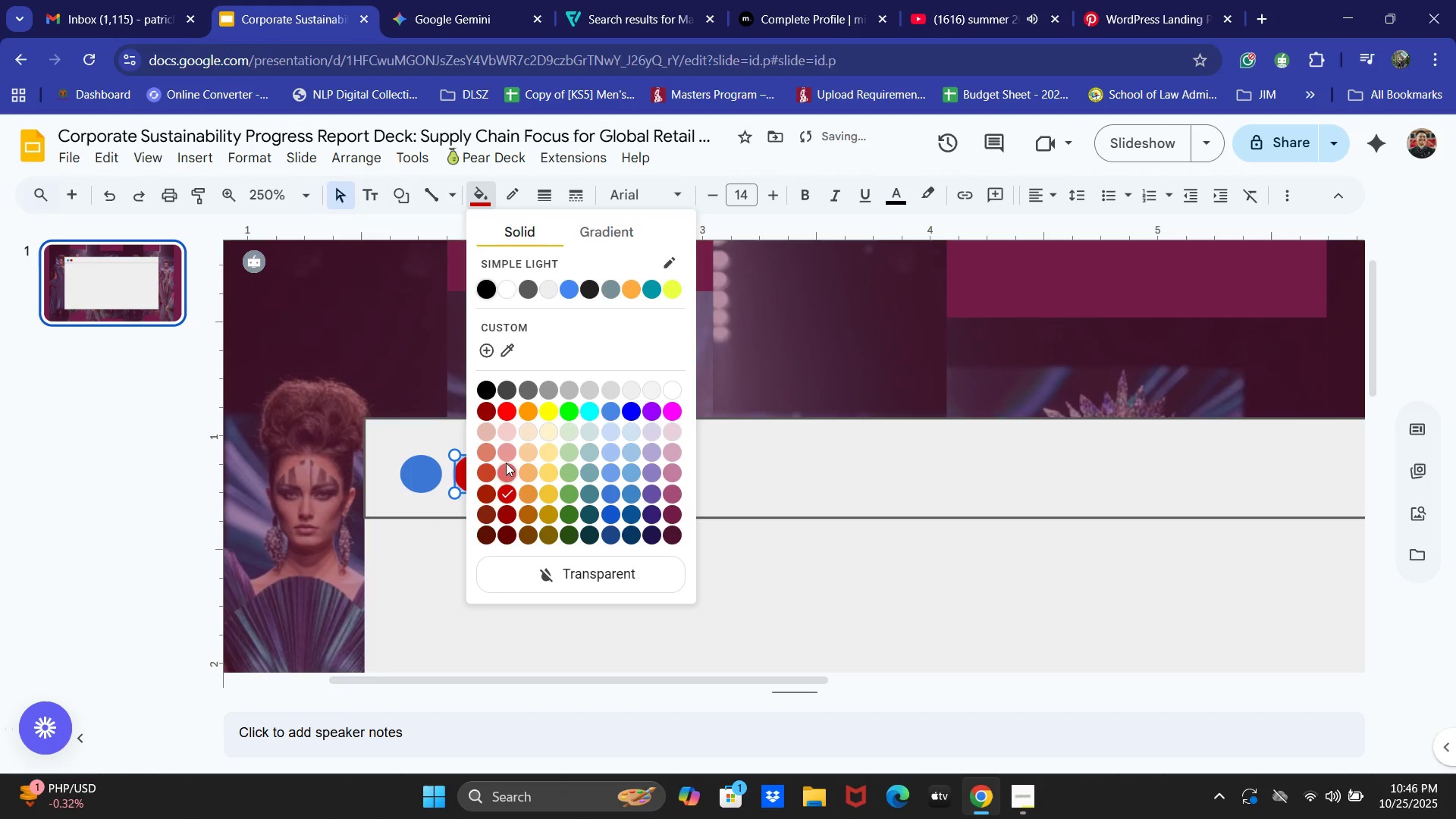 
left_click([506, 463])
 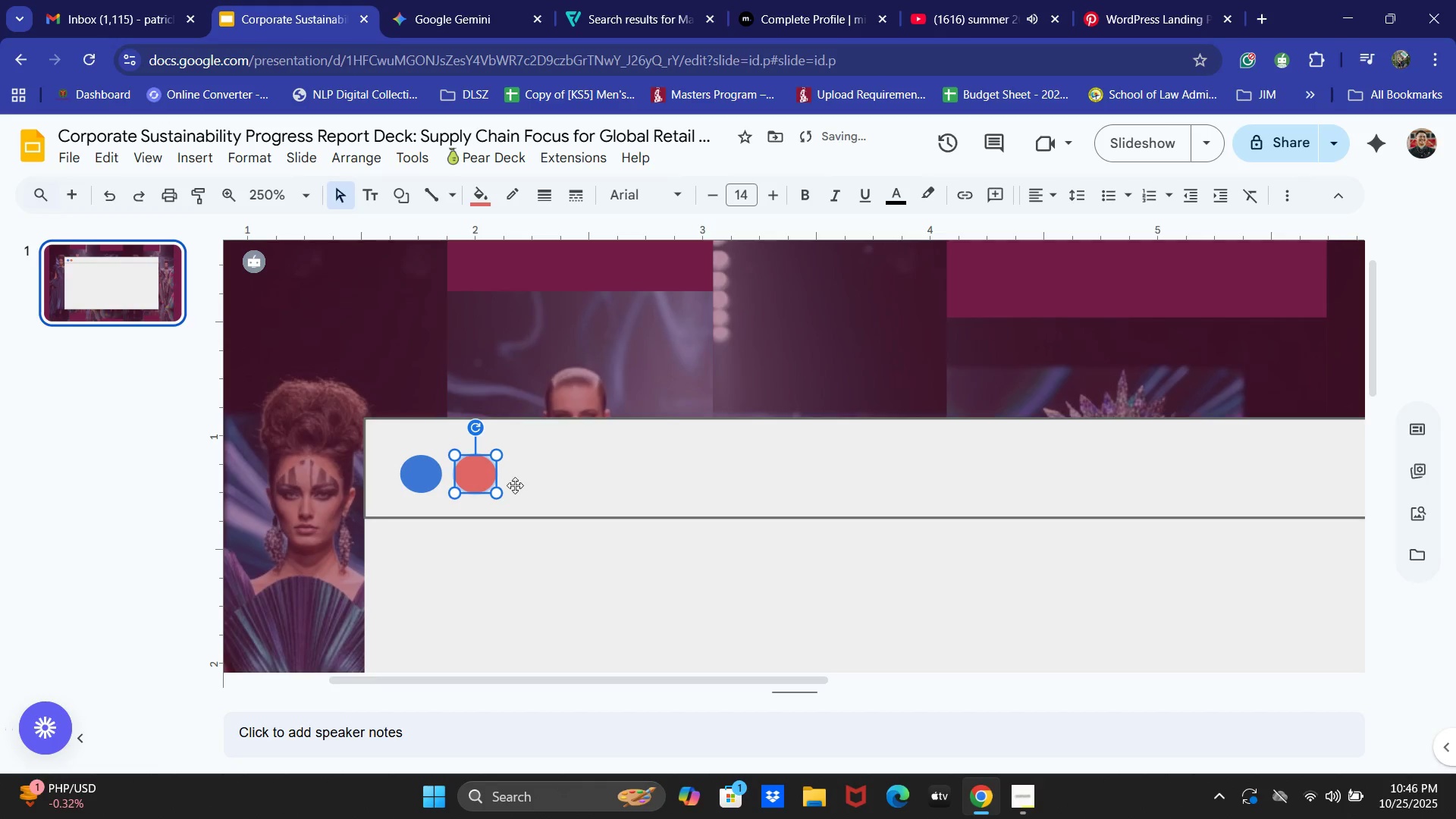 
key(Control+C)
 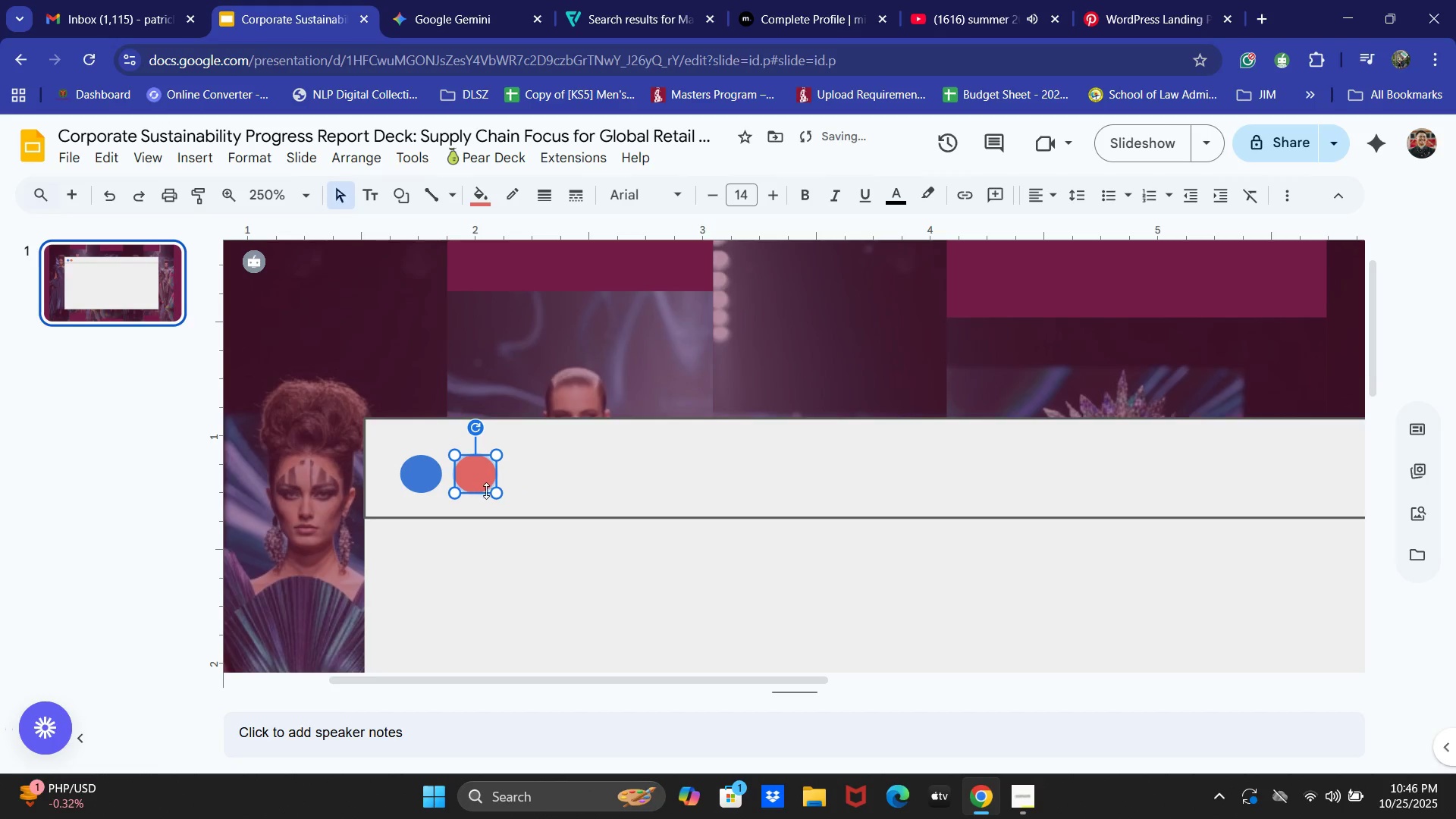 
key(Control+V)
 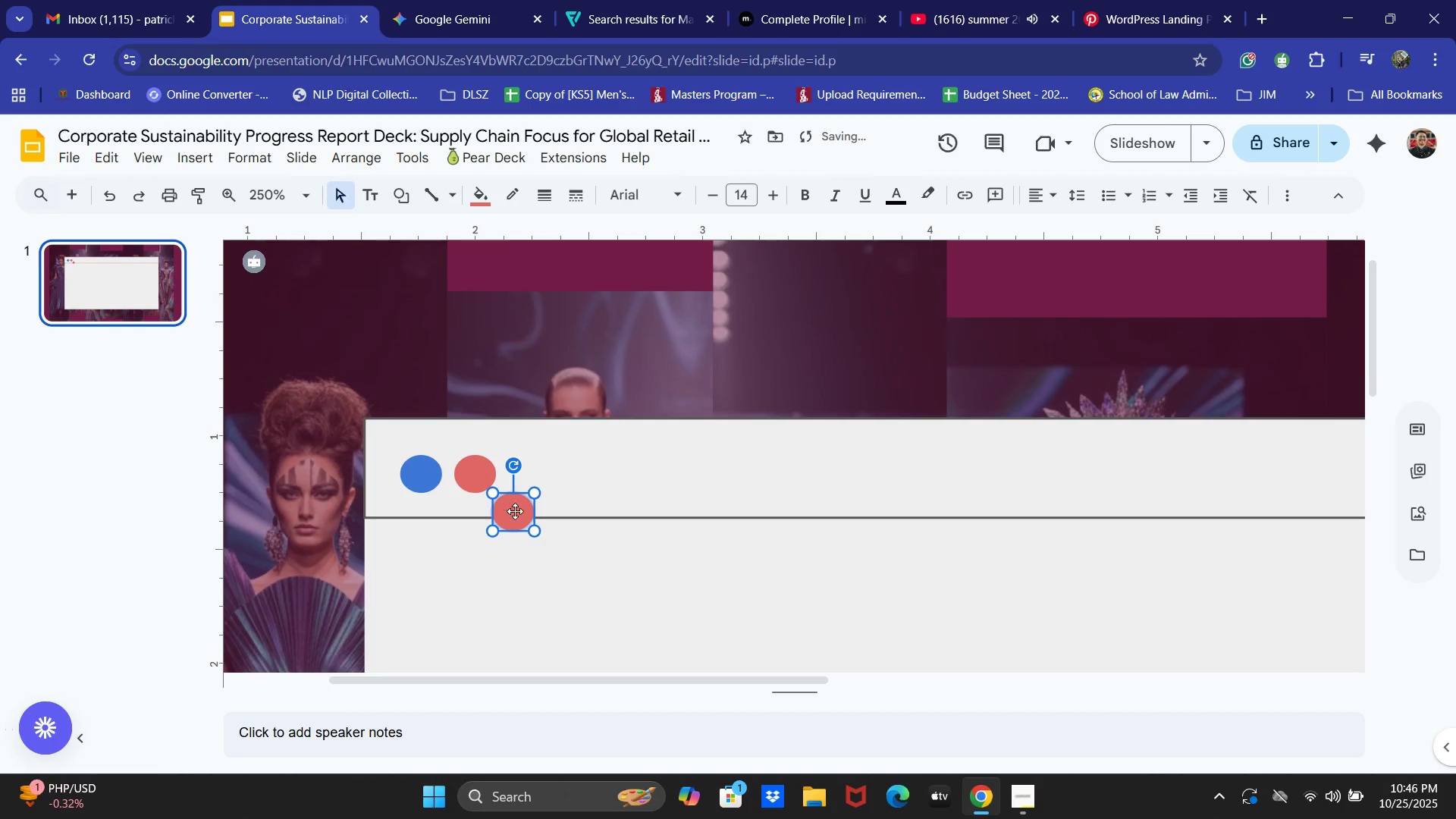 
left_click_drag(start_coordinate=[516, 516], to_coordinate=[536, 480])
 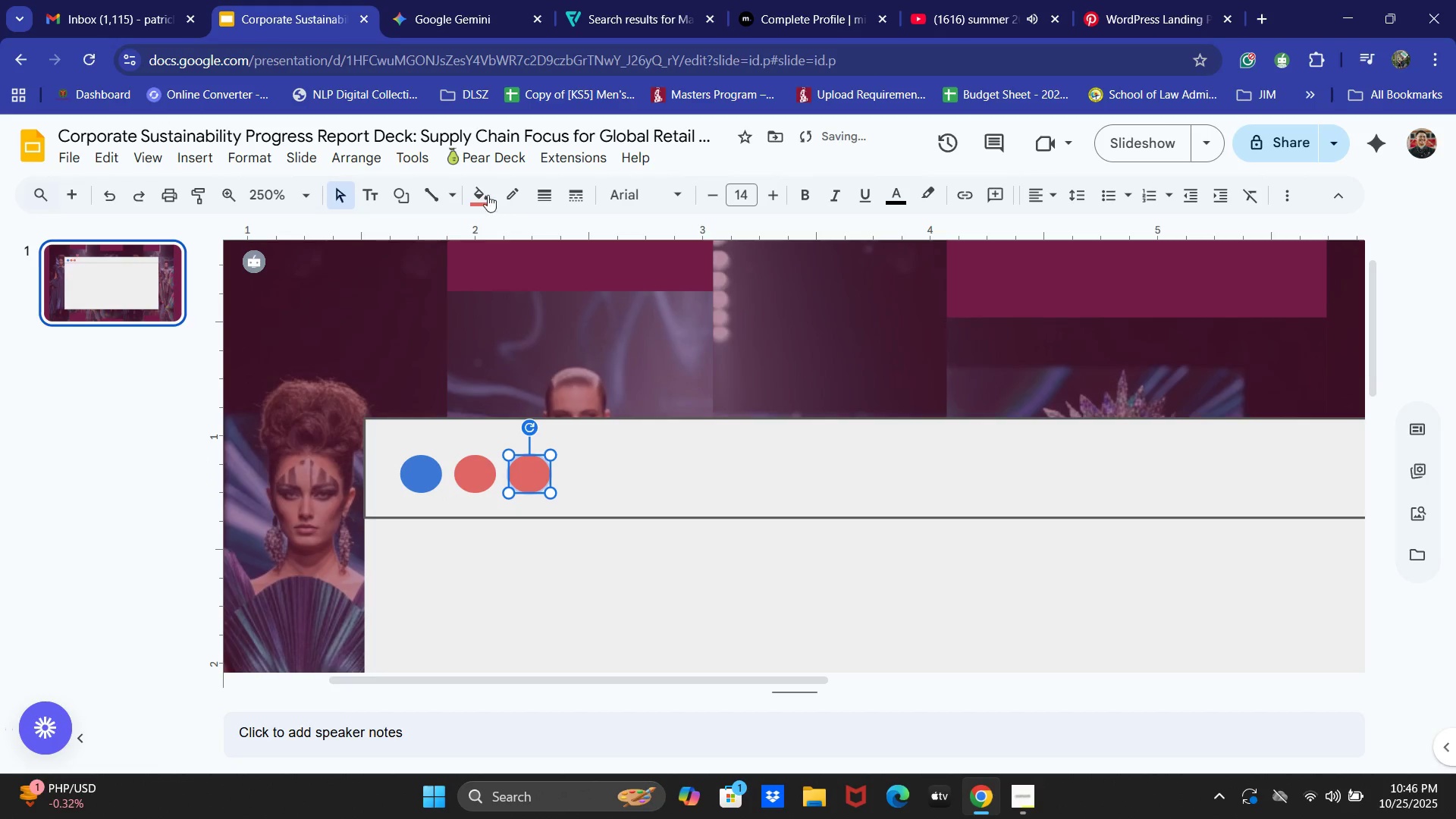 
left_click([488, 194])
 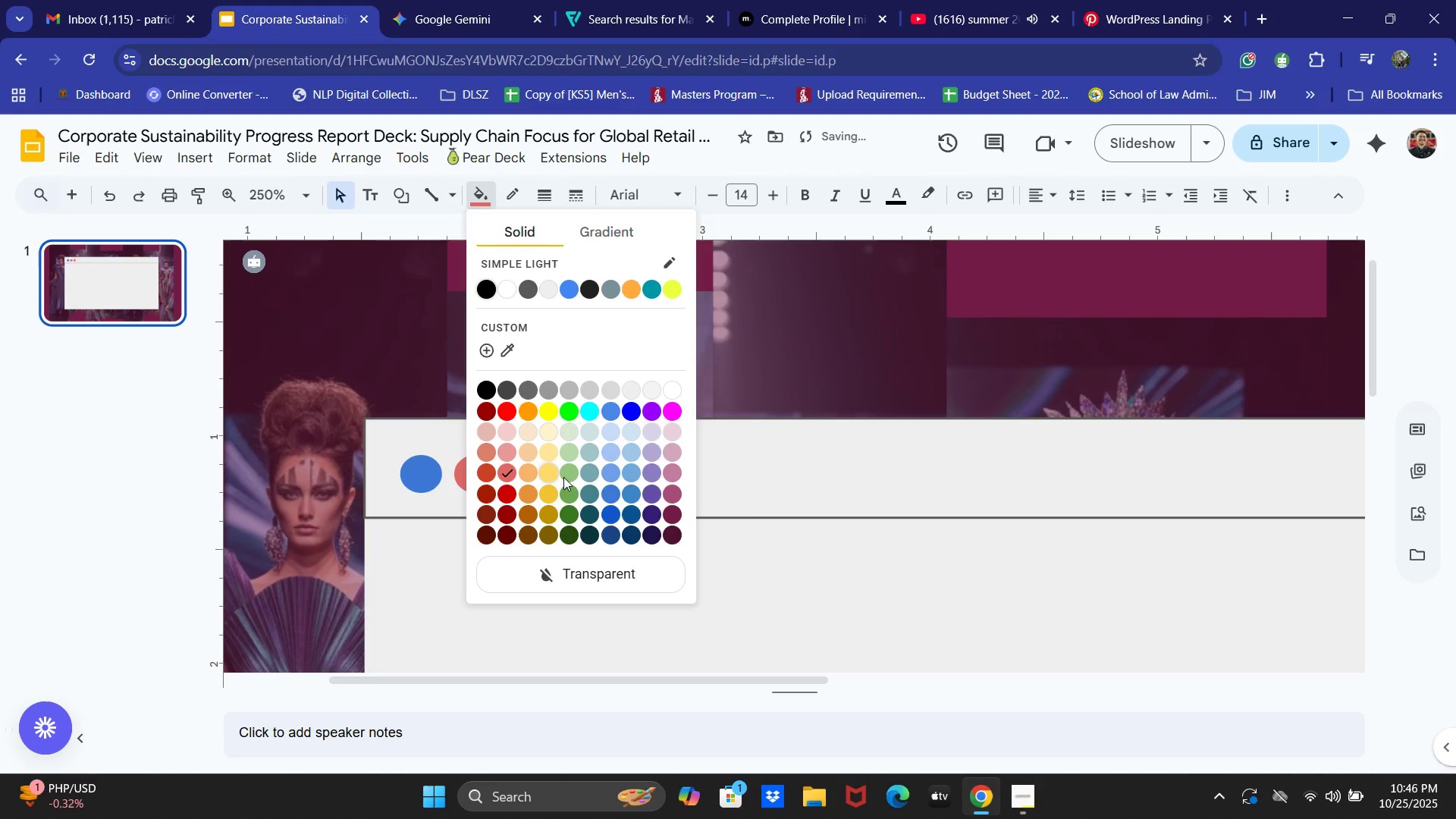 
left_click([567, 472])
 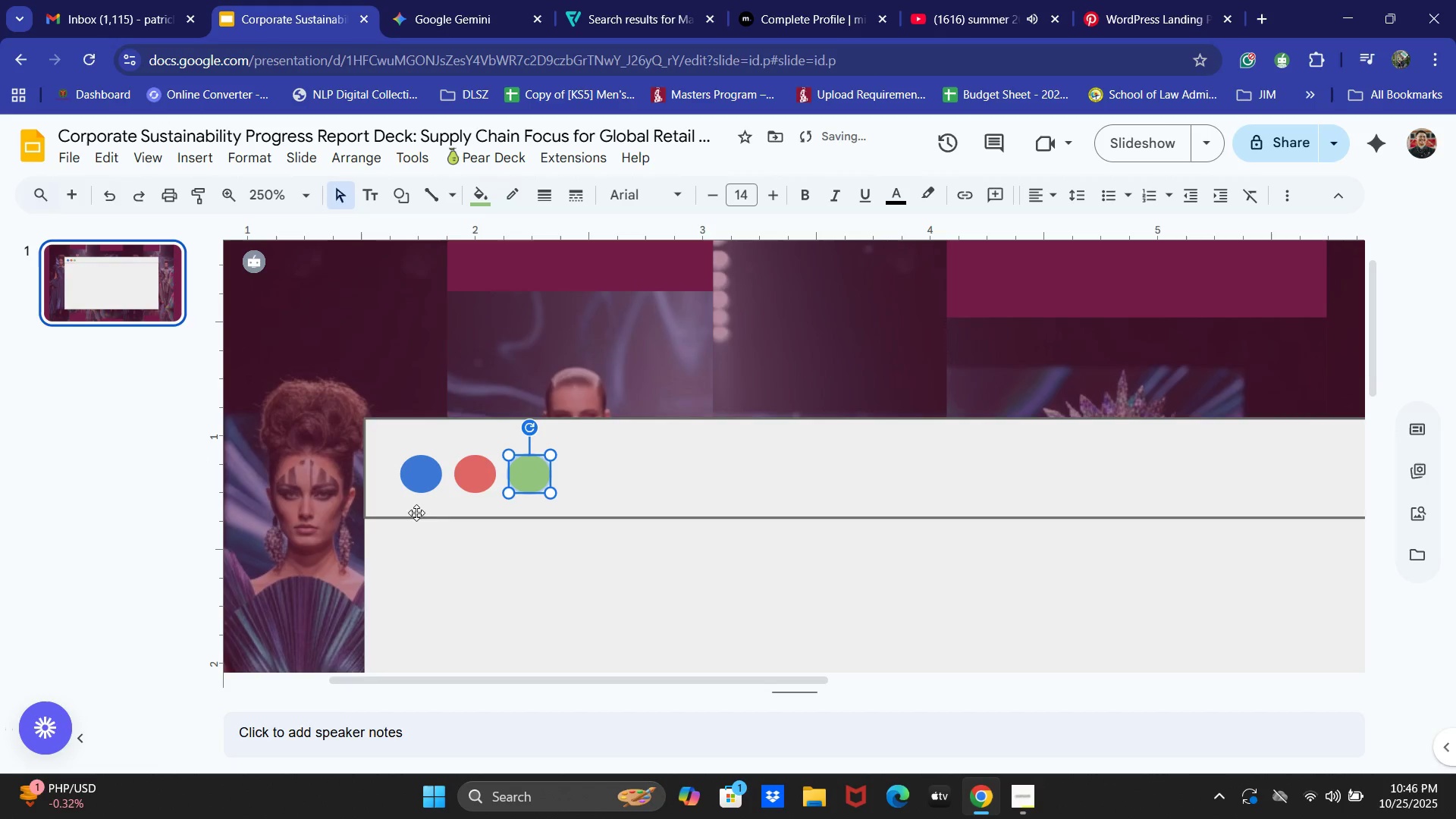 
left_click([581, 589])
 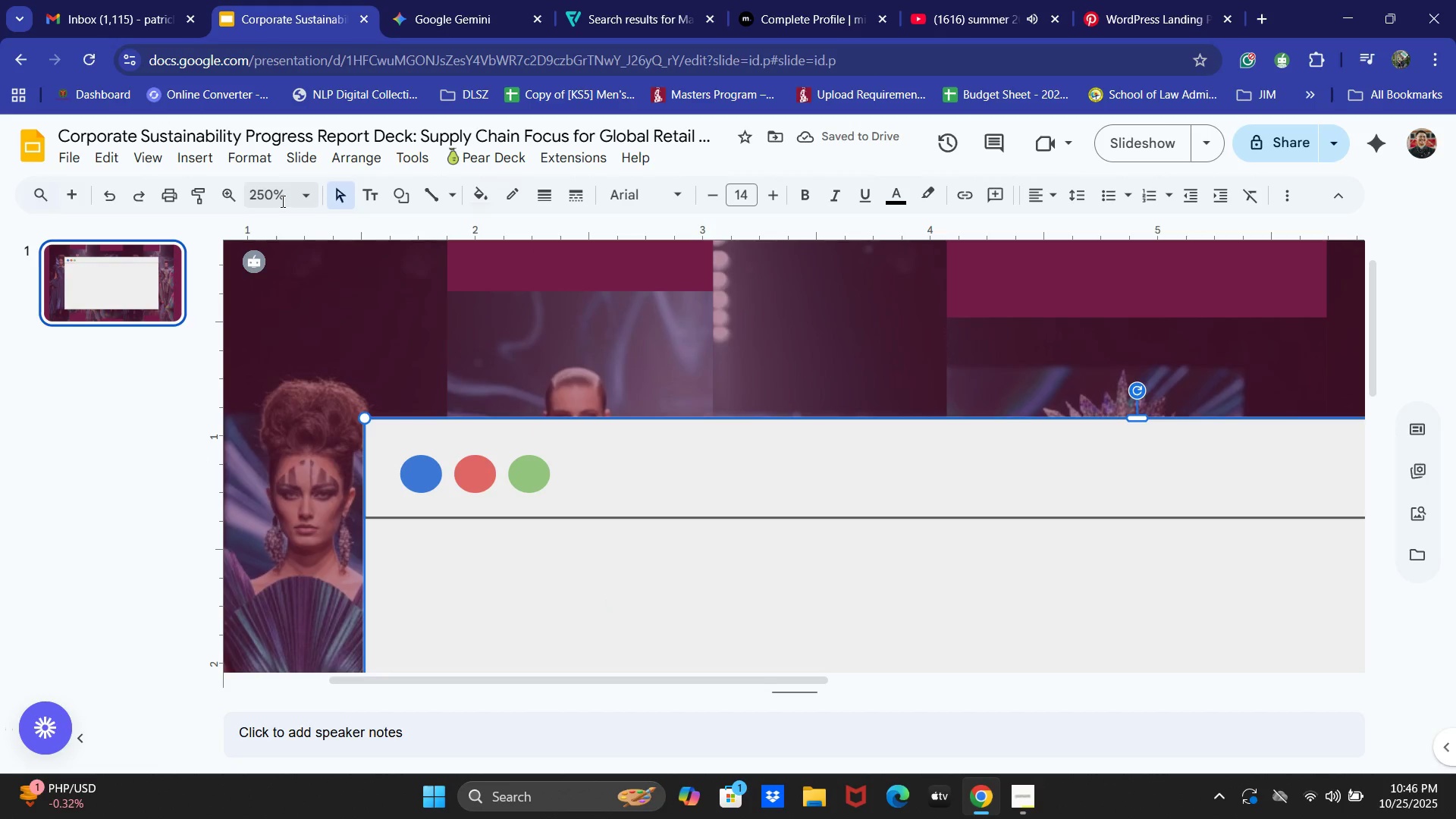 
left_click([269, 233])
 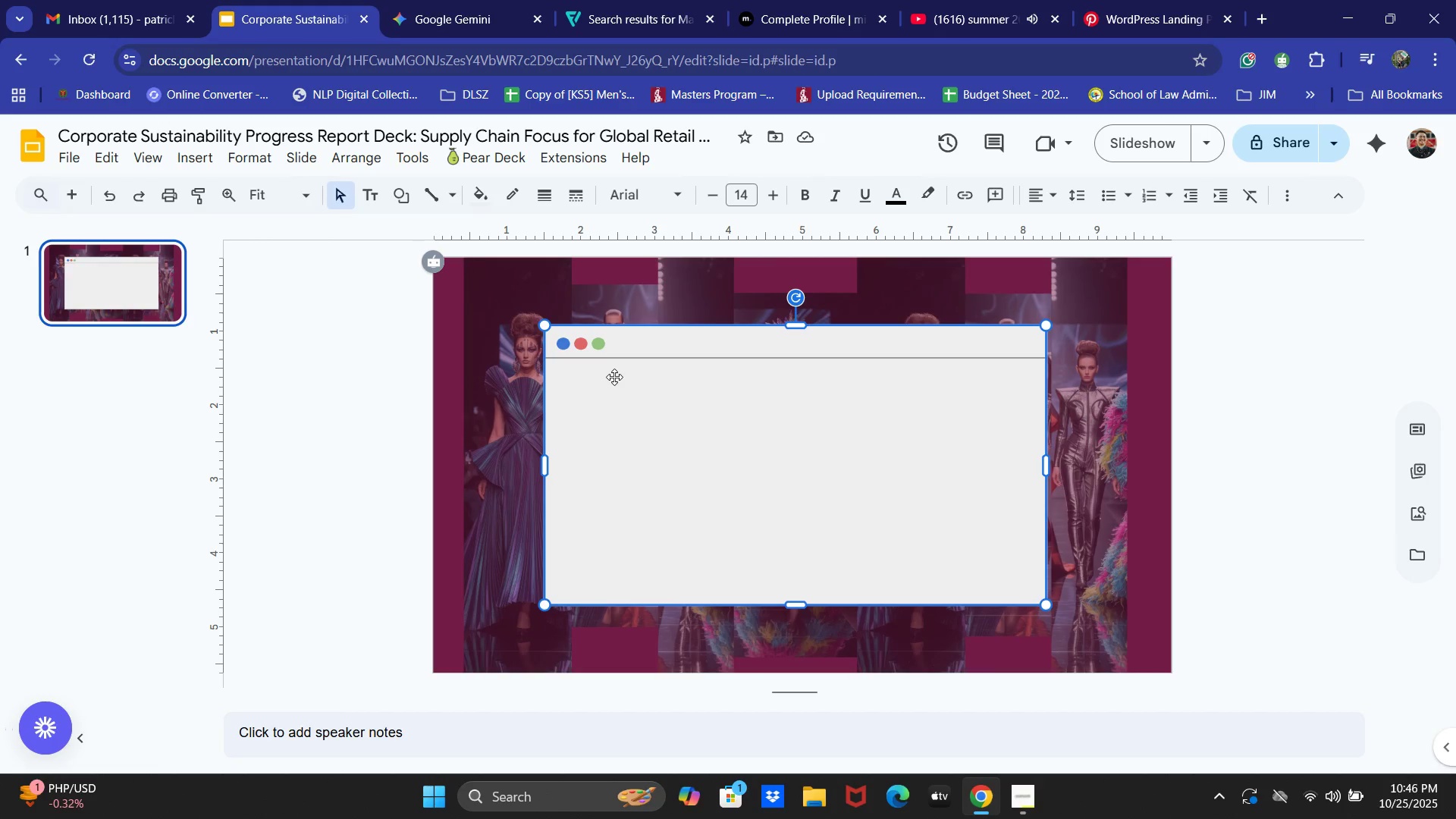 
scroll: coordinate [614, 377], scroll_direction: up, amount: 1.0
 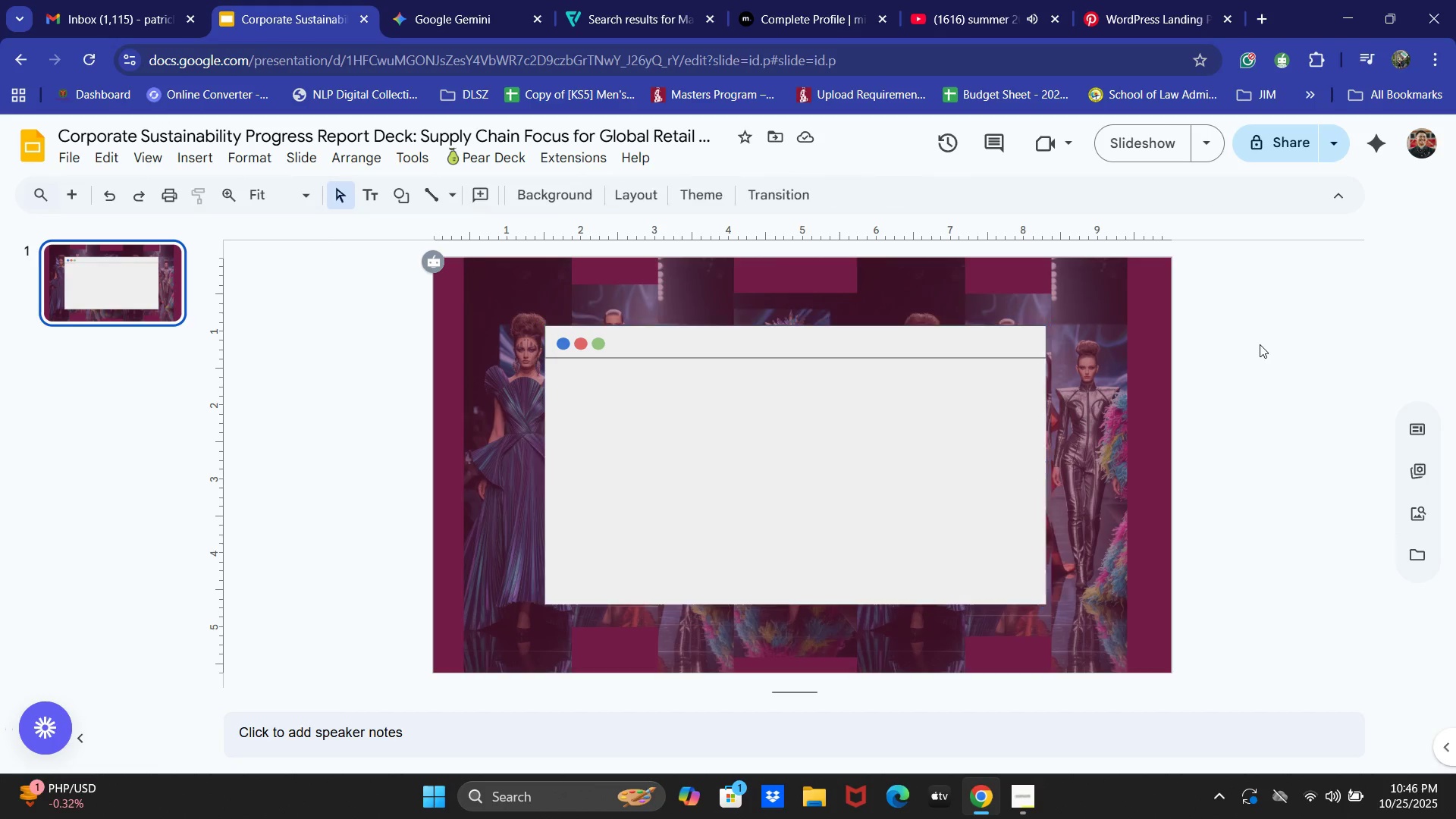 
double_click([1260, 344])
 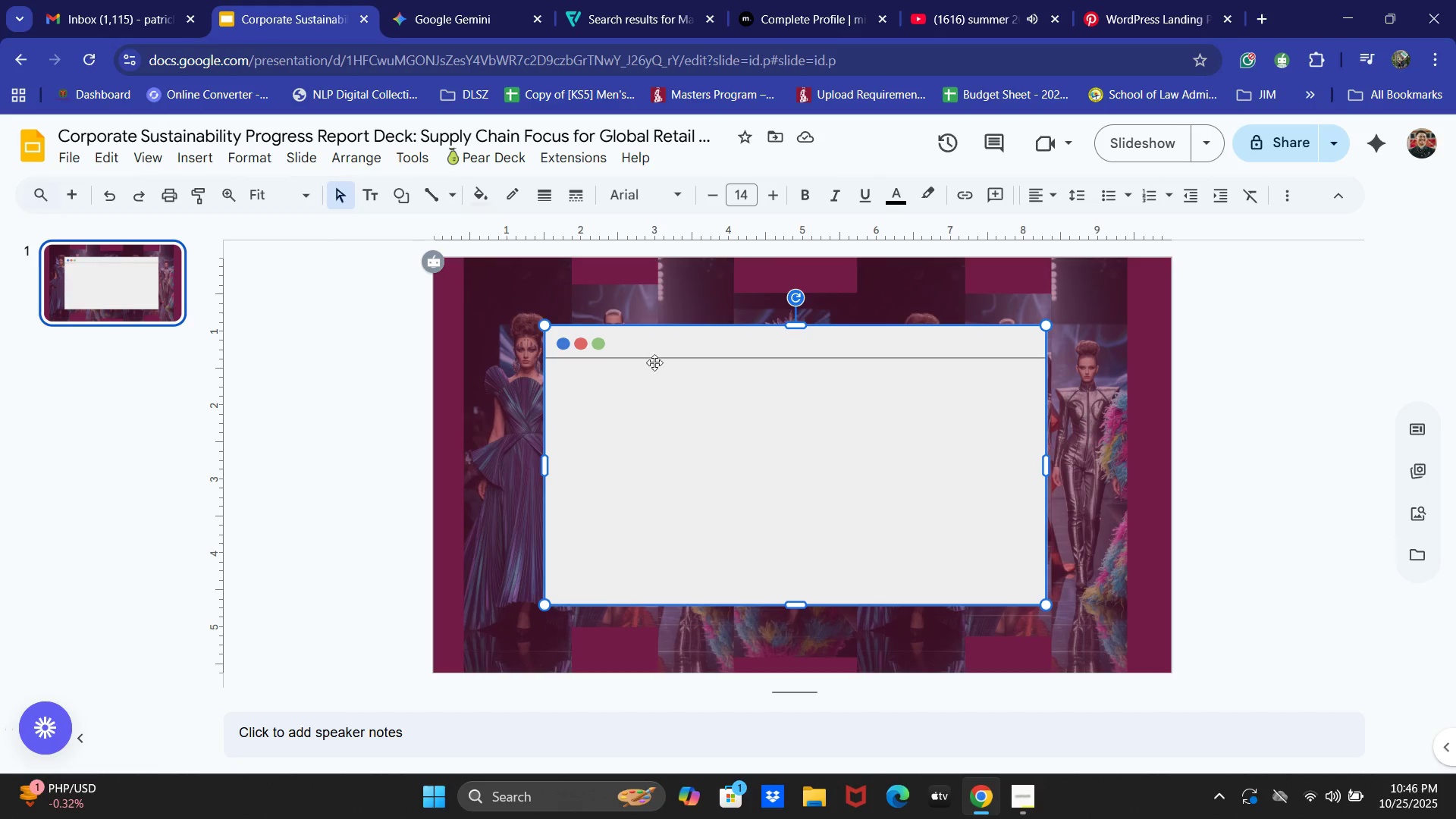 
hold_key(key=ShiftLeft, duration=1.53)
left_click([564, 344])
 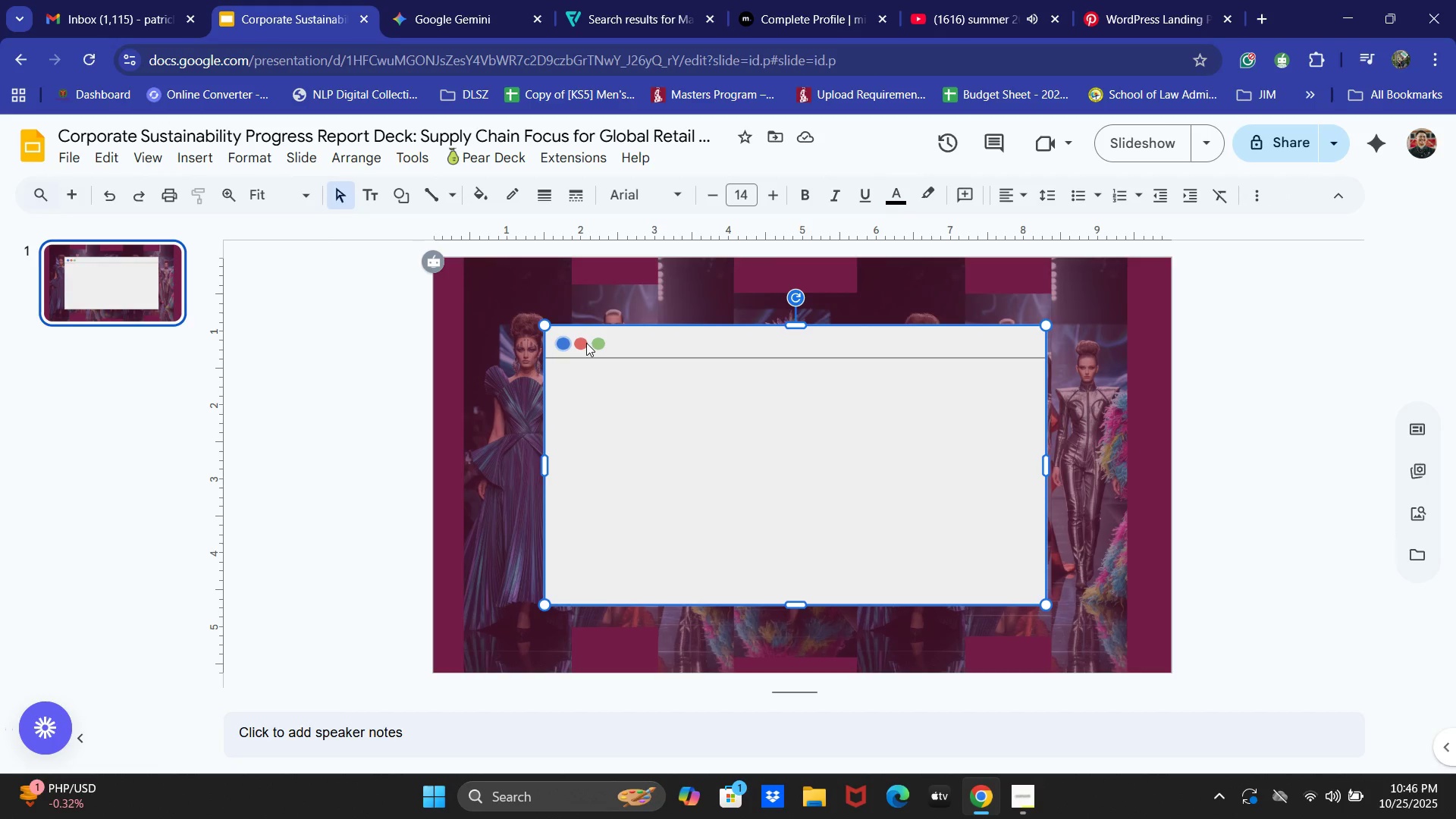 
double_click([586, 343])
 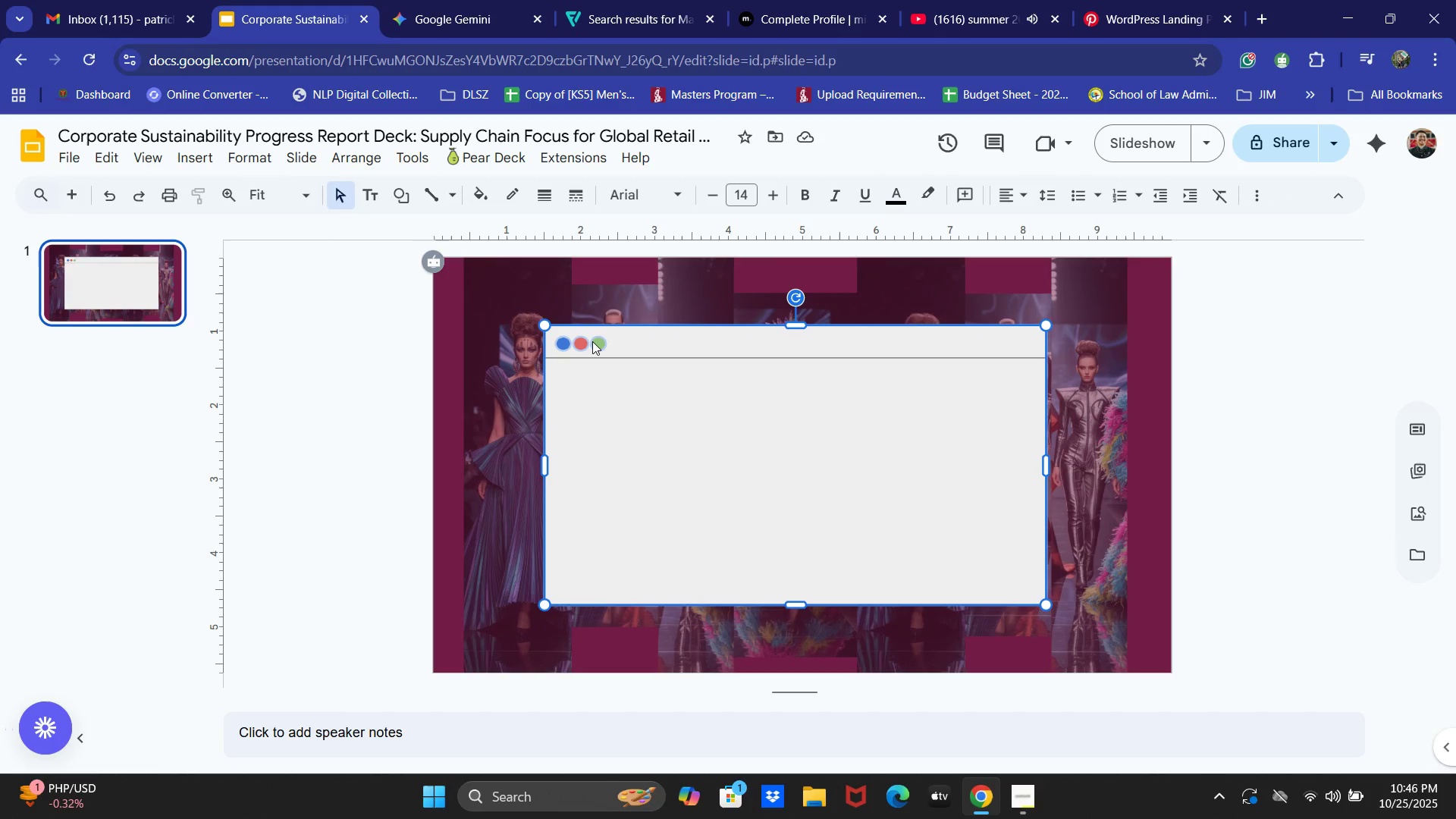 
left_click([592, 341])
 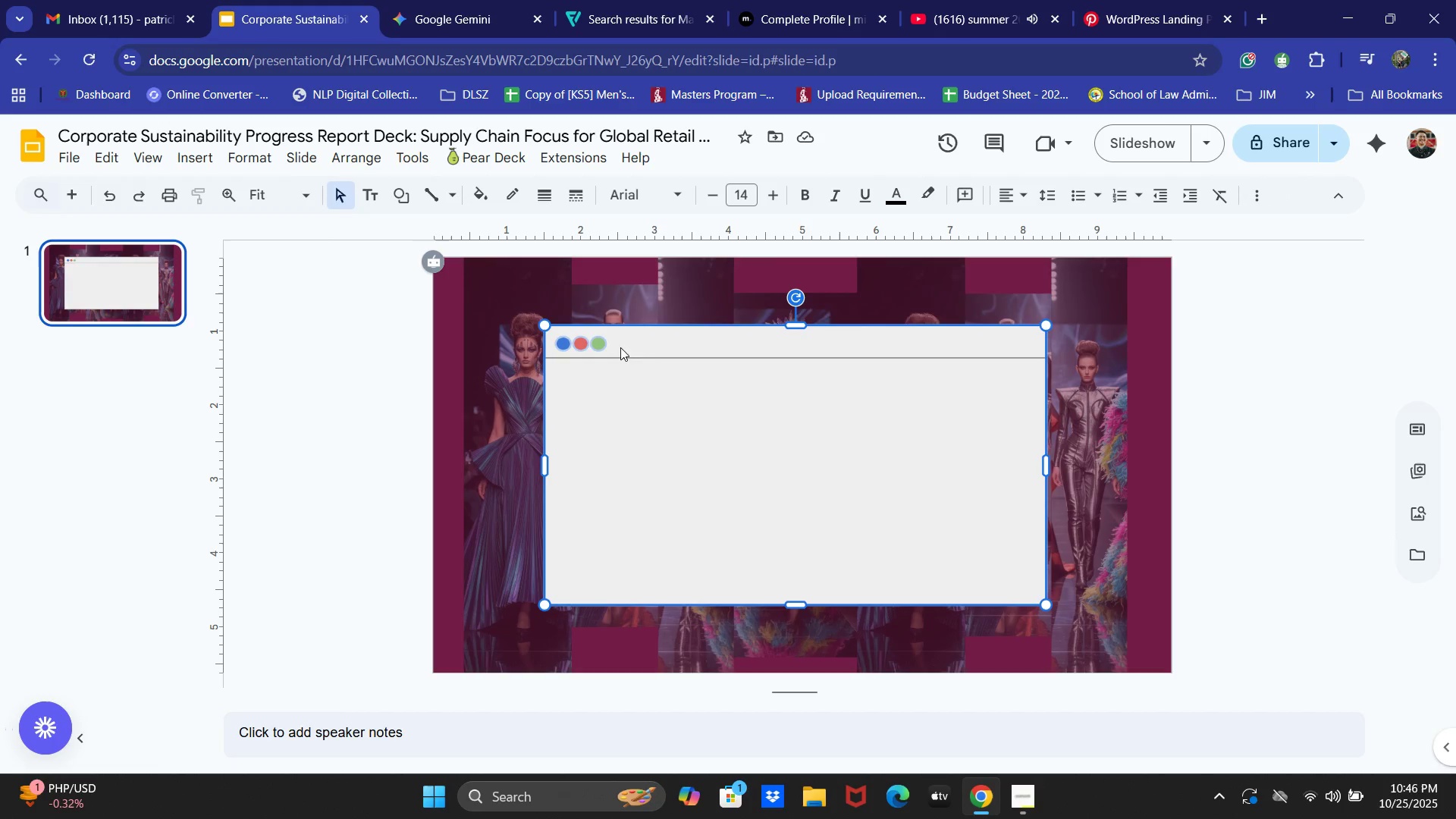 
hold_key(key=ShiftLeft, duration=0.62)
left_click([657, 355])
 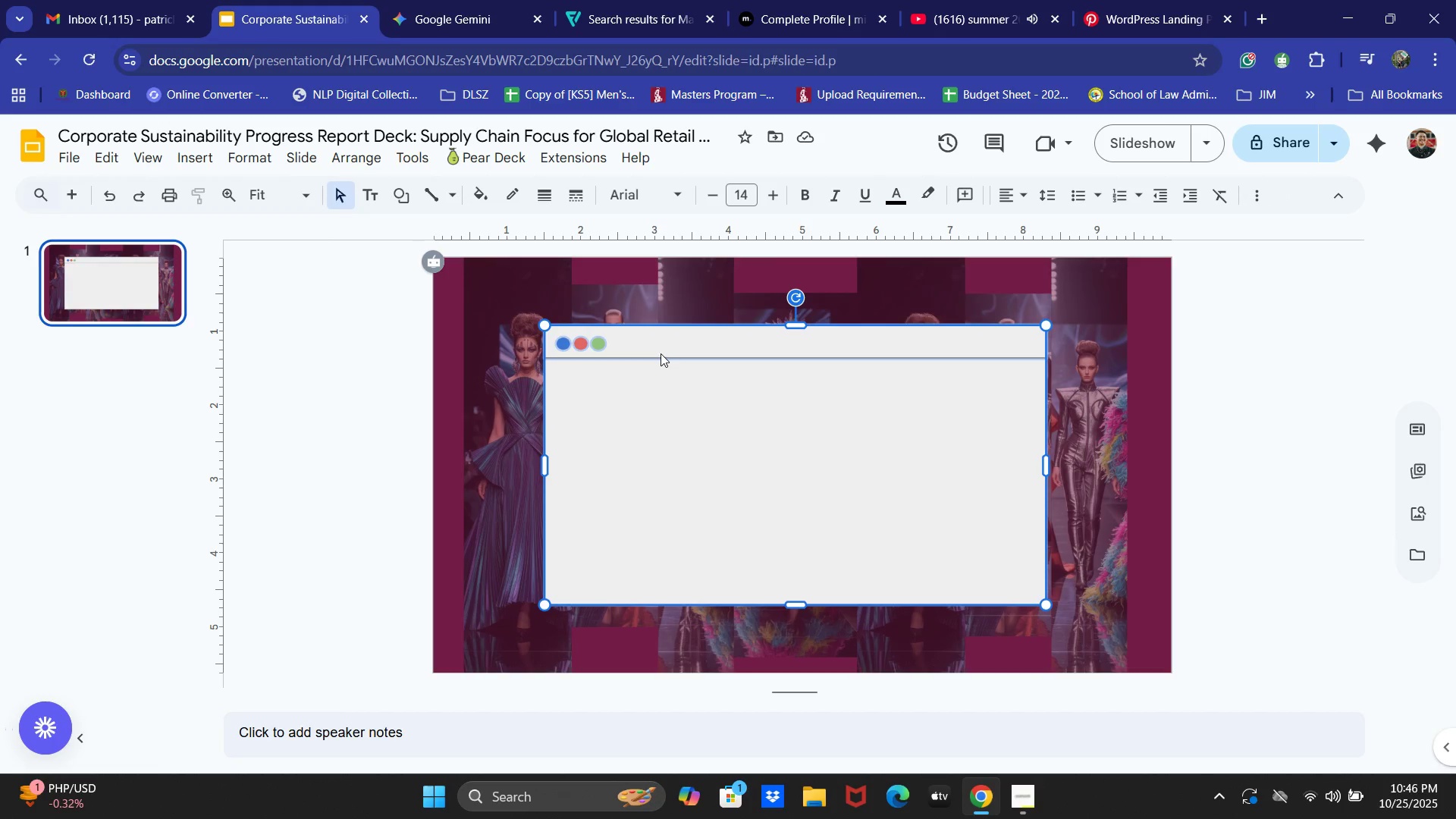 
right_click([661, 353])
 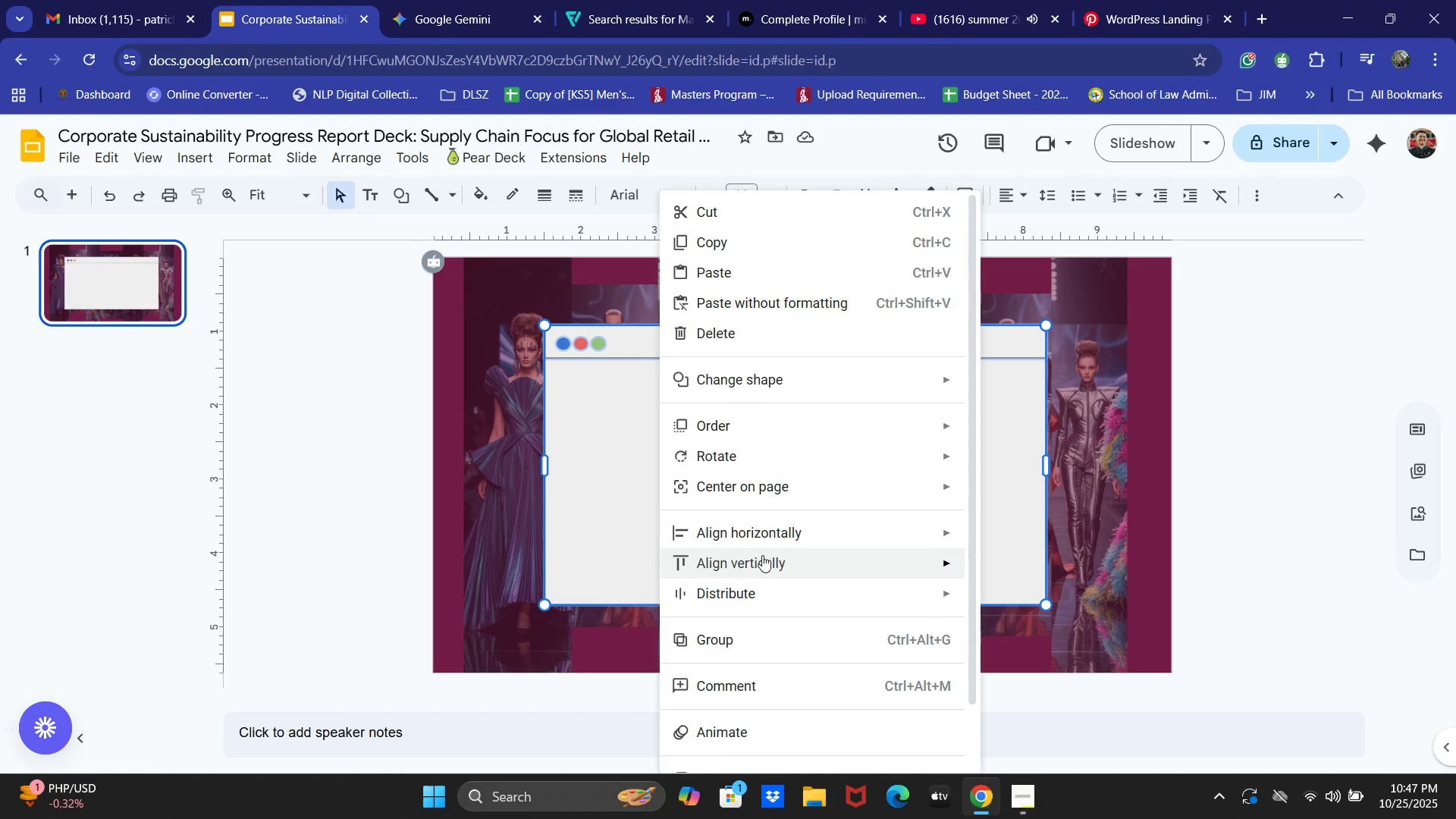 
left_click([767, 629])
 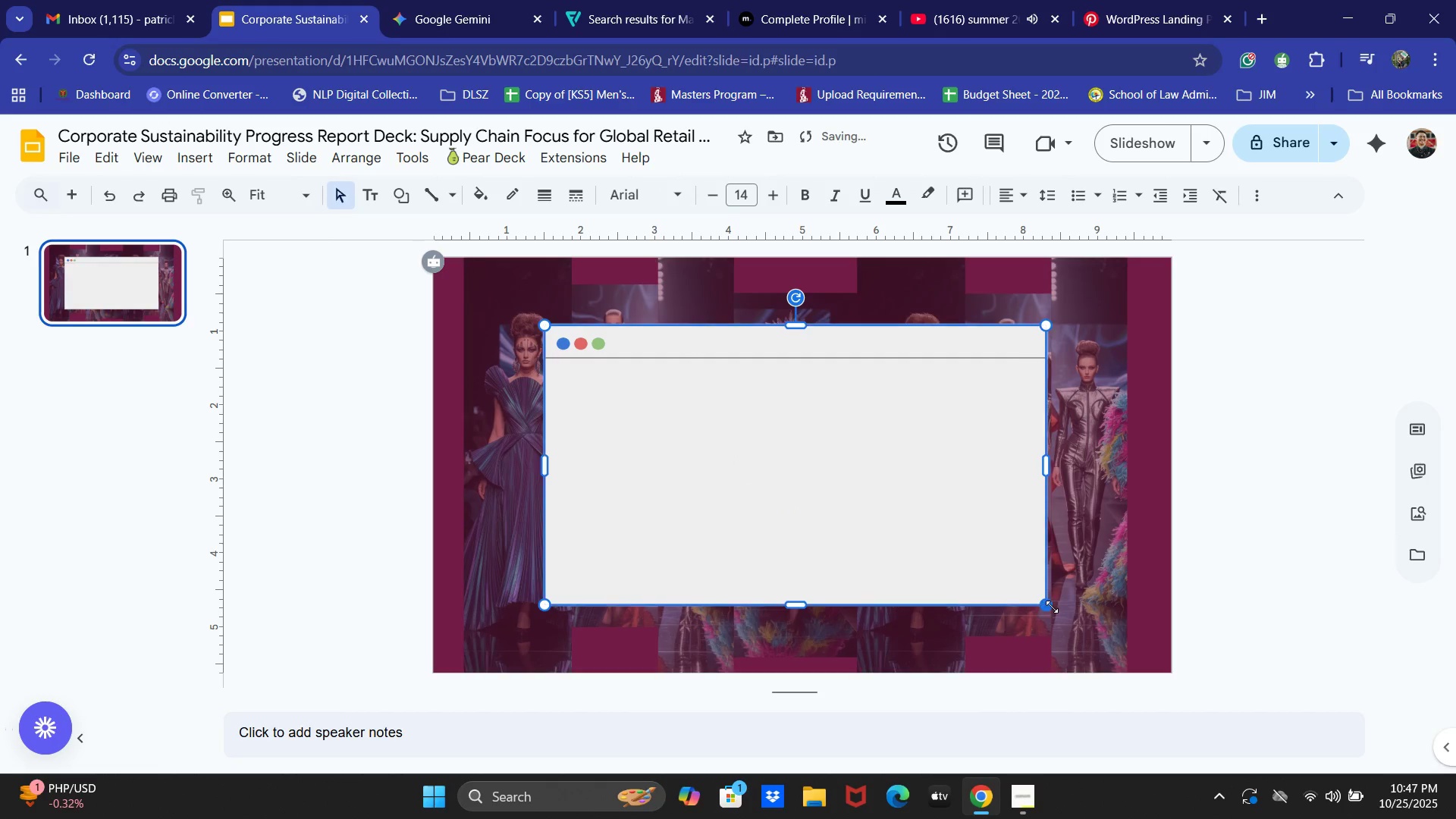 
left_click_drag(start_coordinate=[1046, 606], to_coordinate=[1072, 621])
 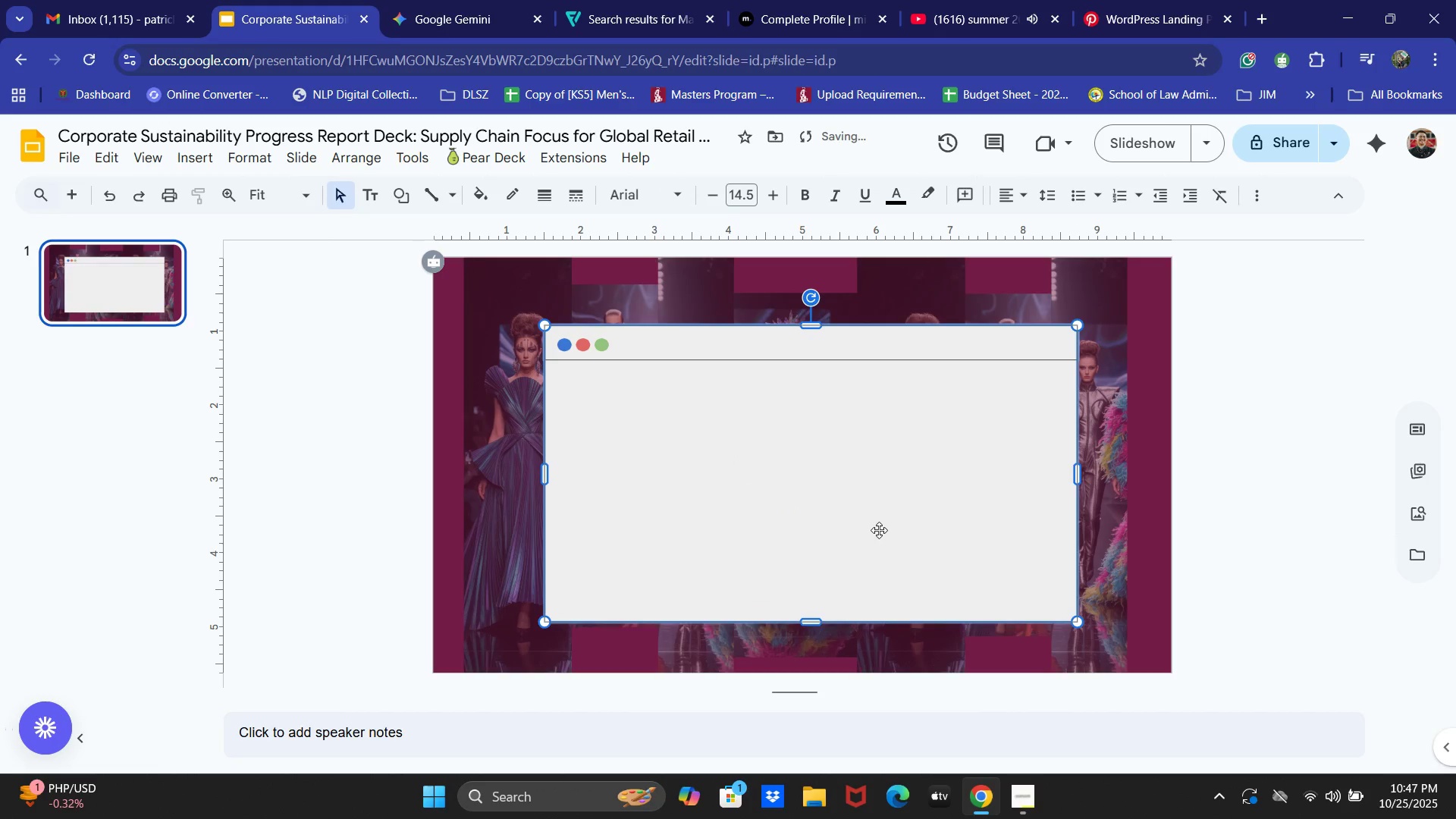 
left_click_drag(start_coordinate=[878, 529], to_coordinate=[868, 526])
 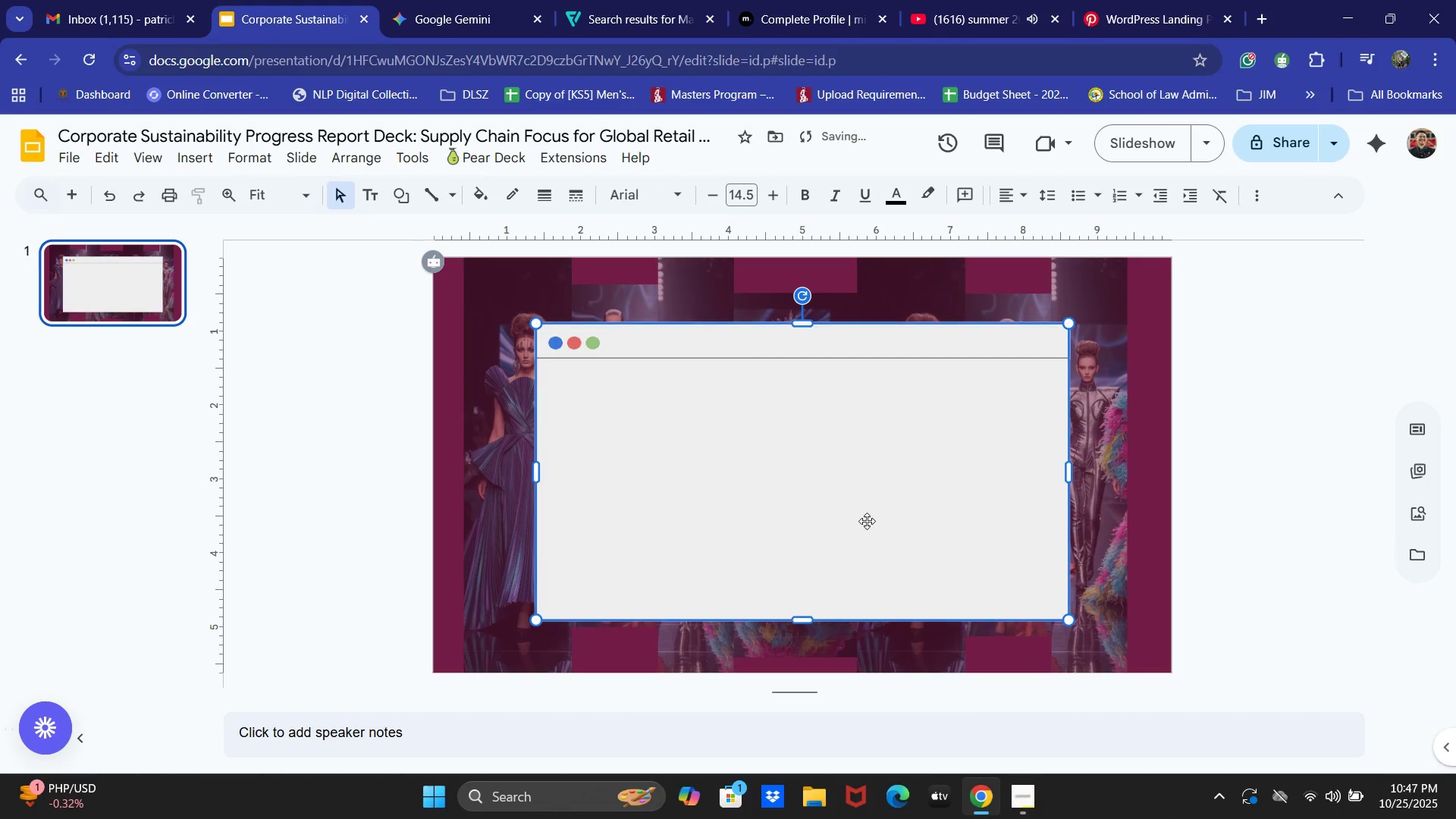 
left_click_drag(start_coordinate=[867, 521], to_coordinate=[870, 517])
 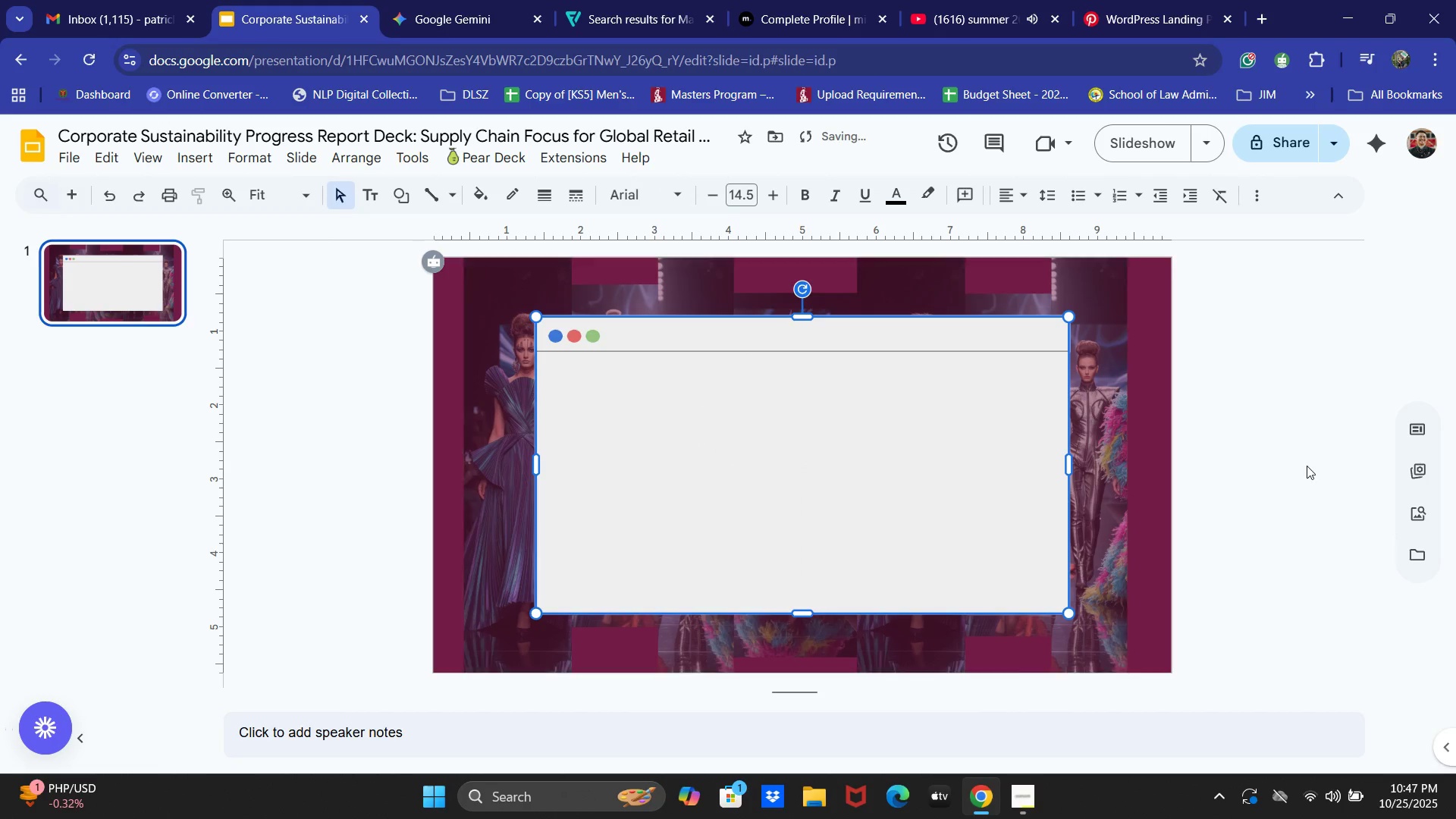 
left_click([1307, 466])
 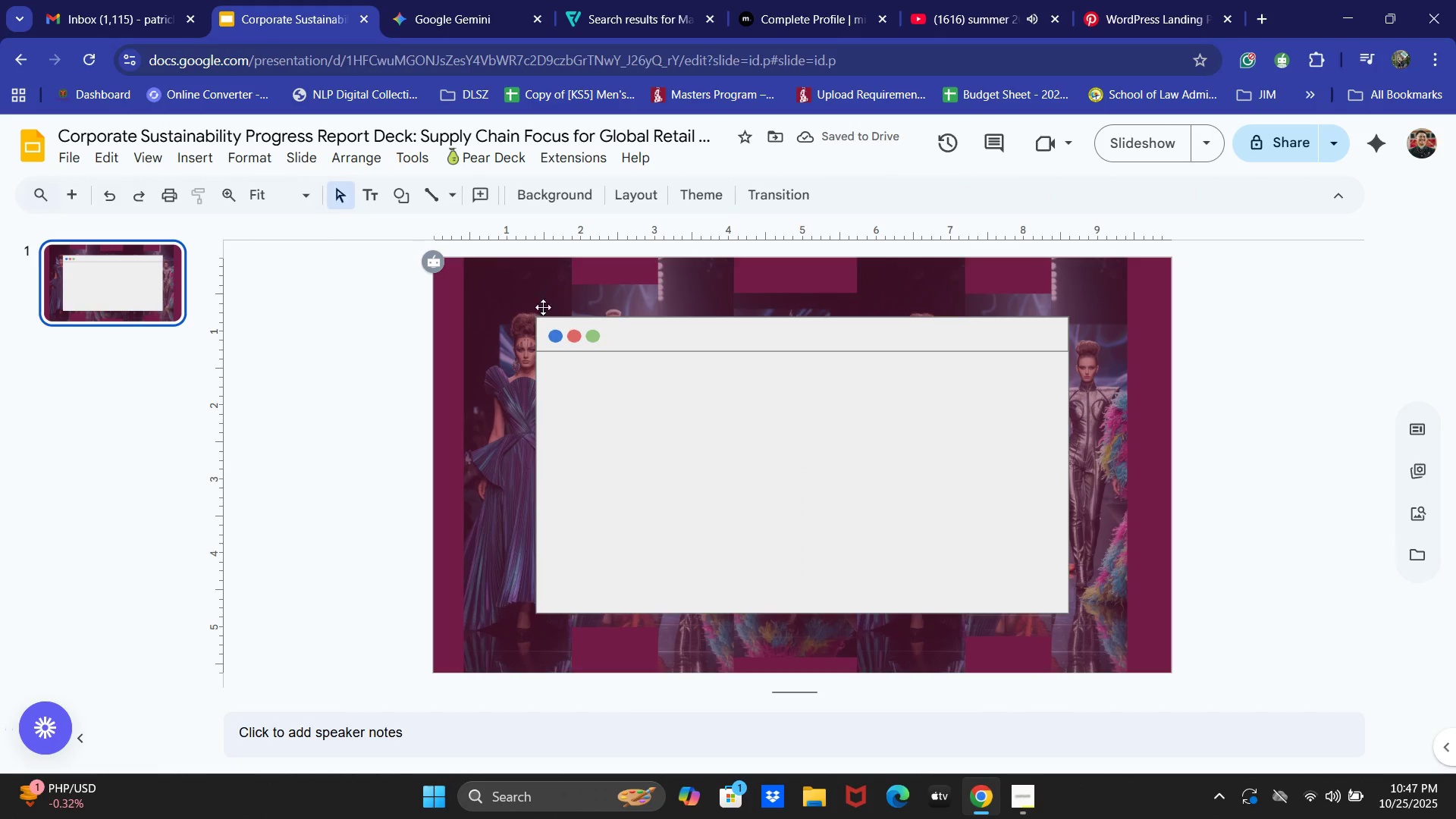 
left_click([1042, 787])